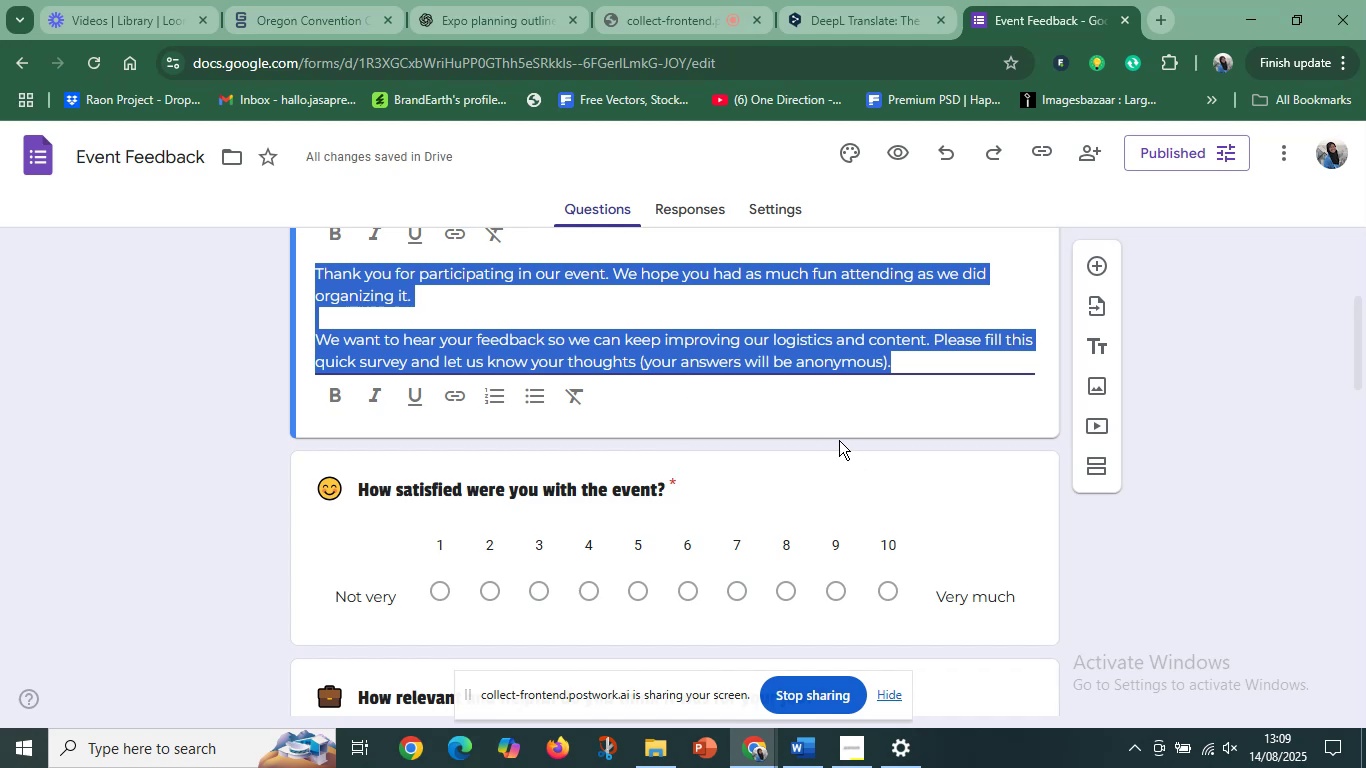 
left_click([809, 411])
 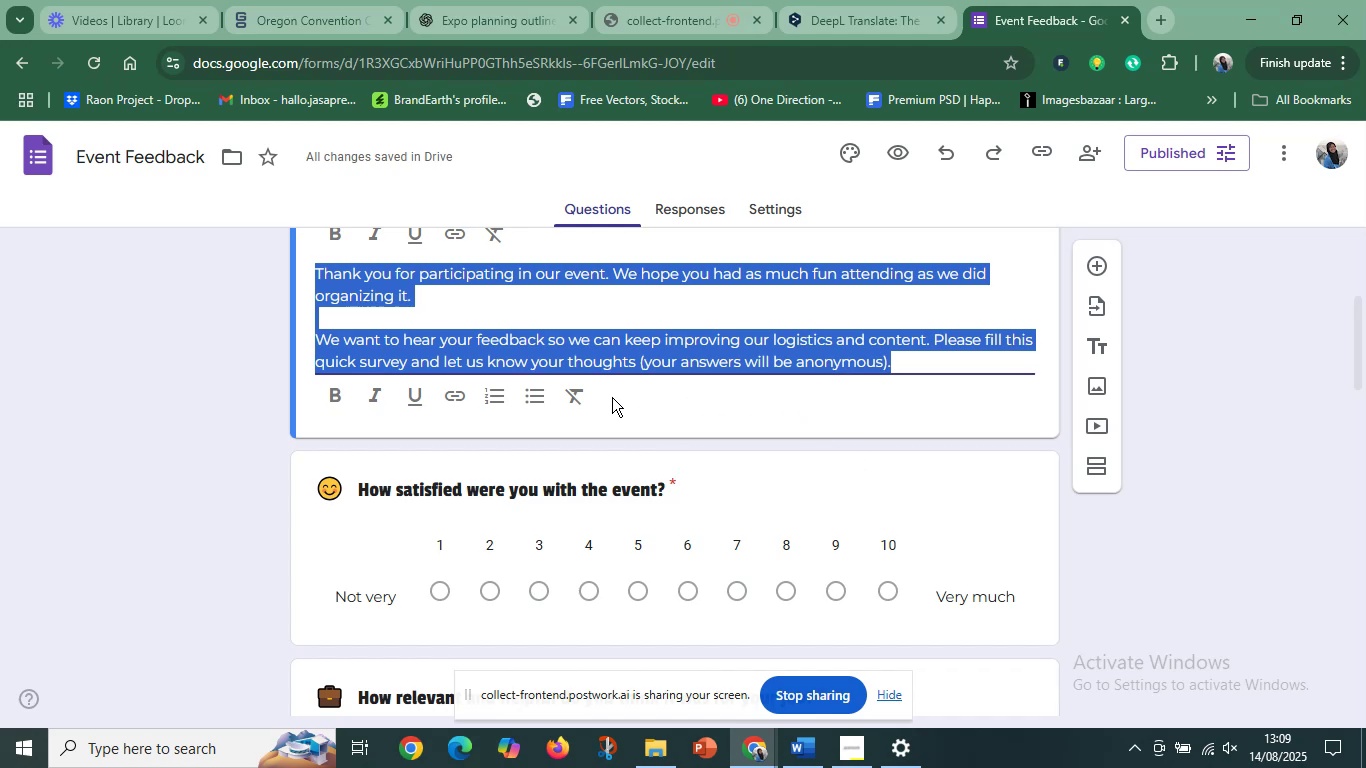 
left_click([612, 397])
 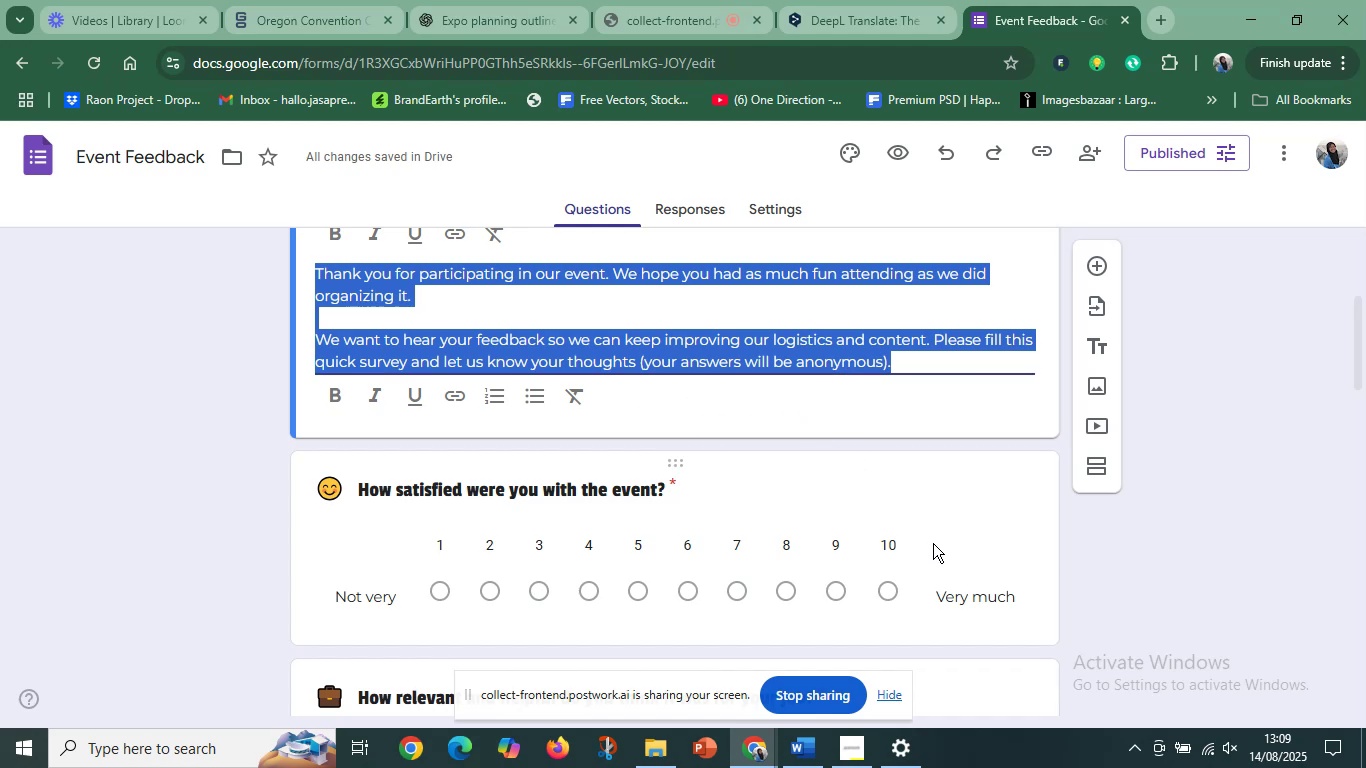 
left_click([948, 514])
 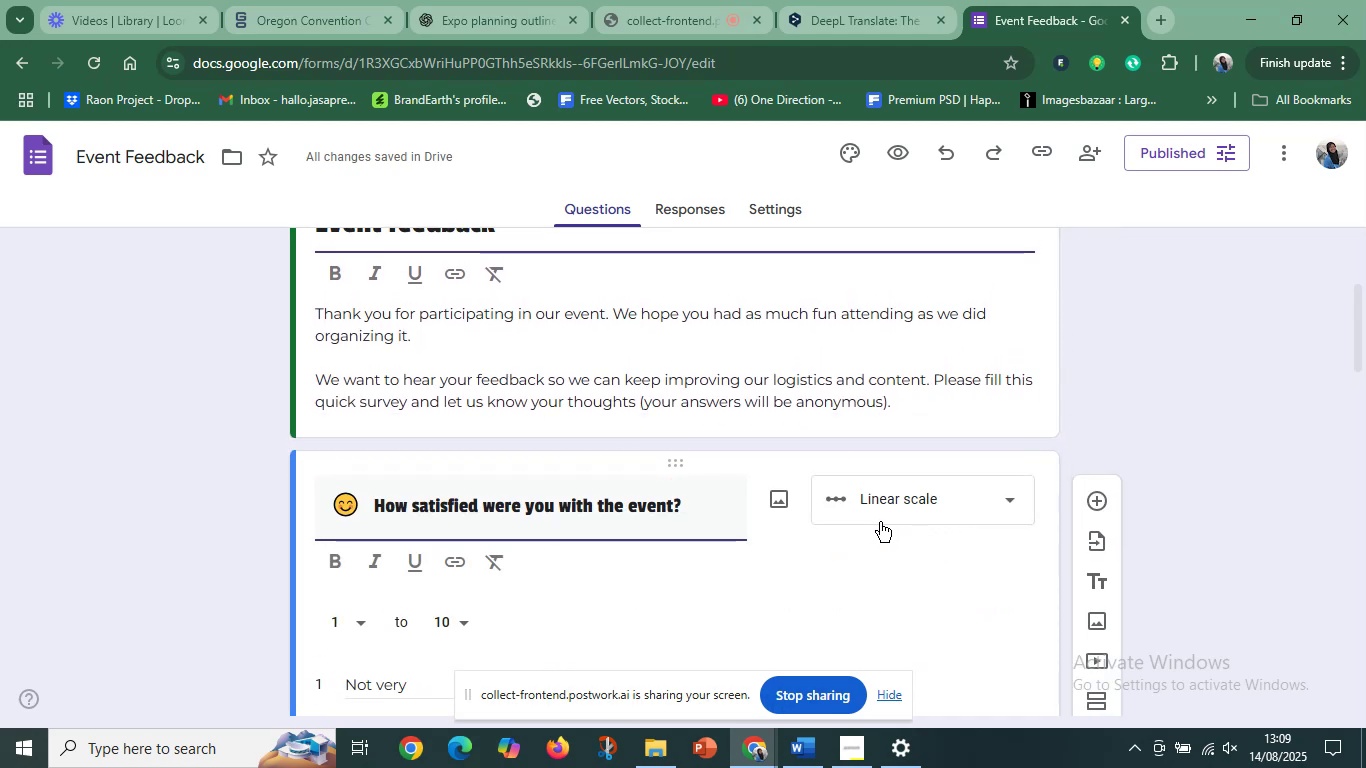 
scroll: coordinate [837, 539], scroll_direction: down, amount: 6.0
 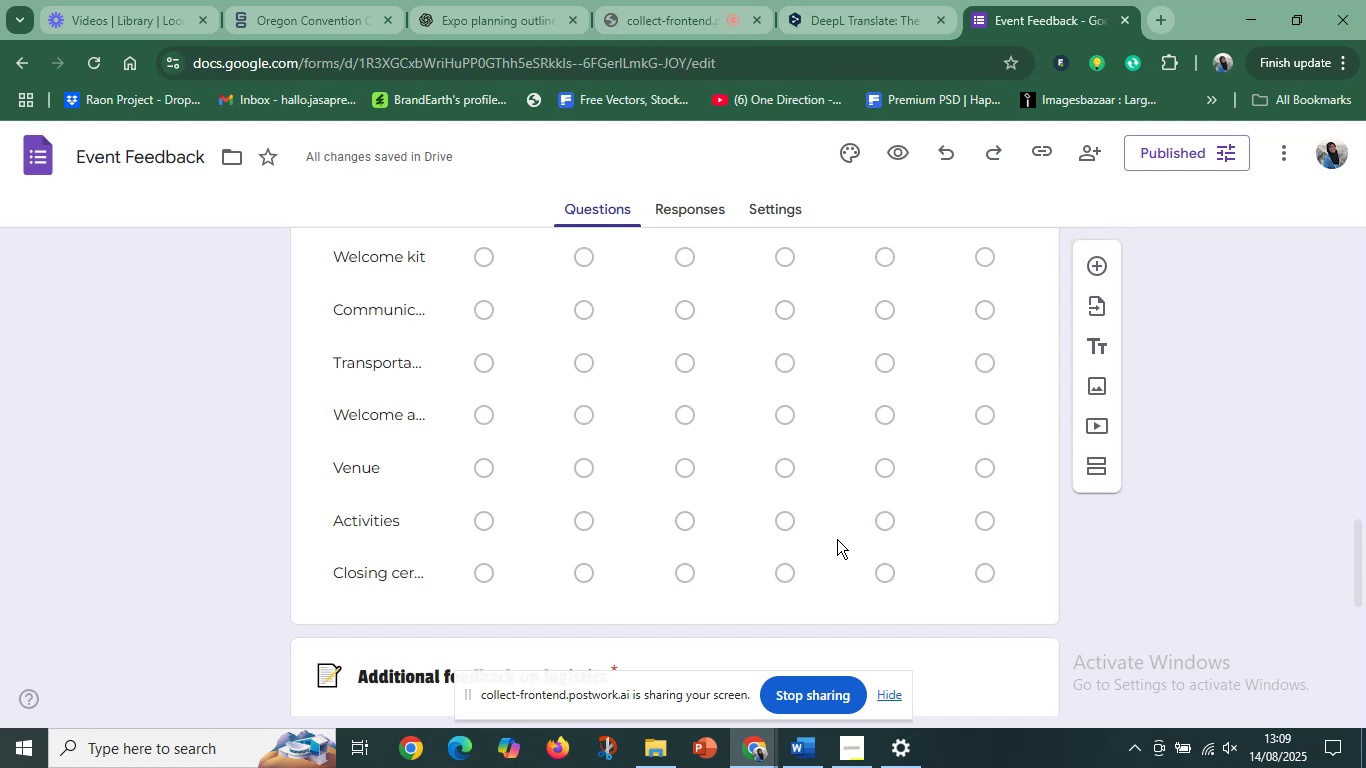 
wait(13.32)
 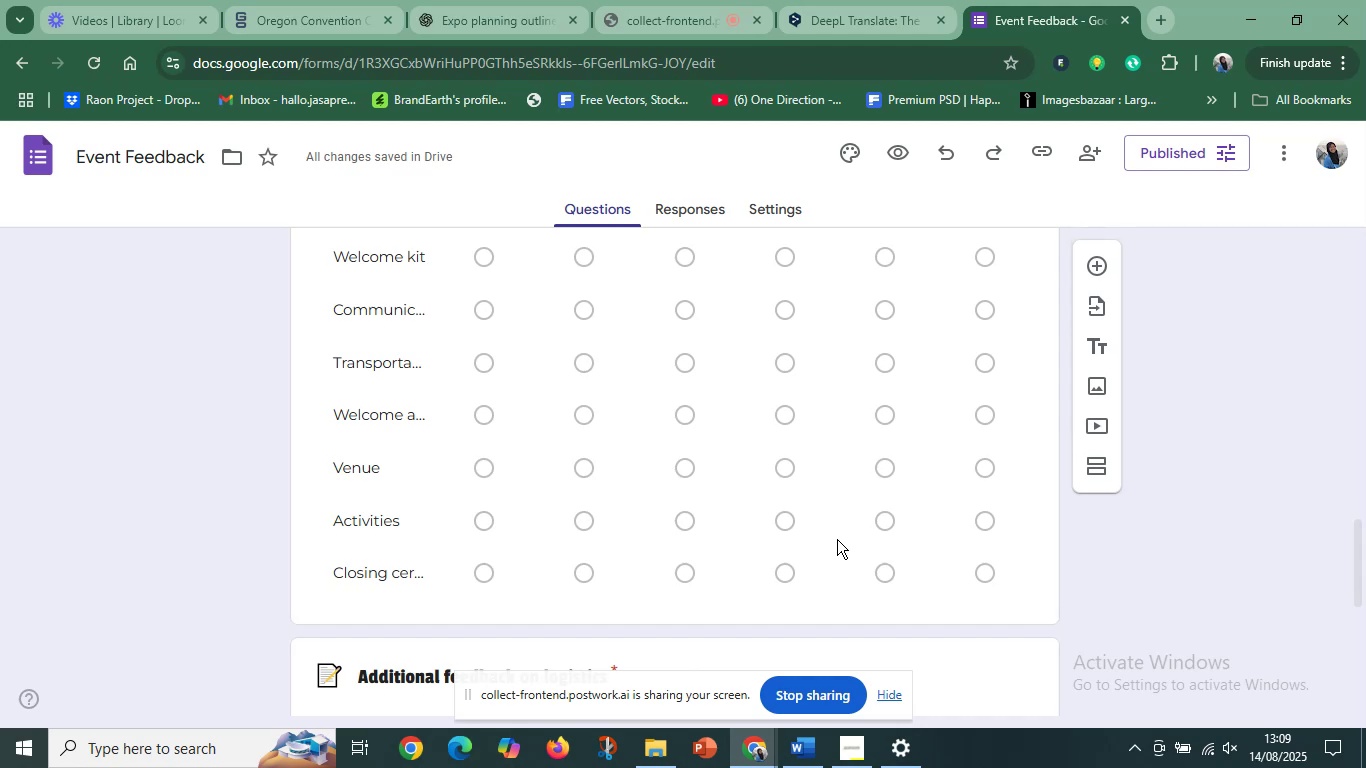 
scroll: coordinate [834, 541], scroll_direction: down, amount: 4.0
 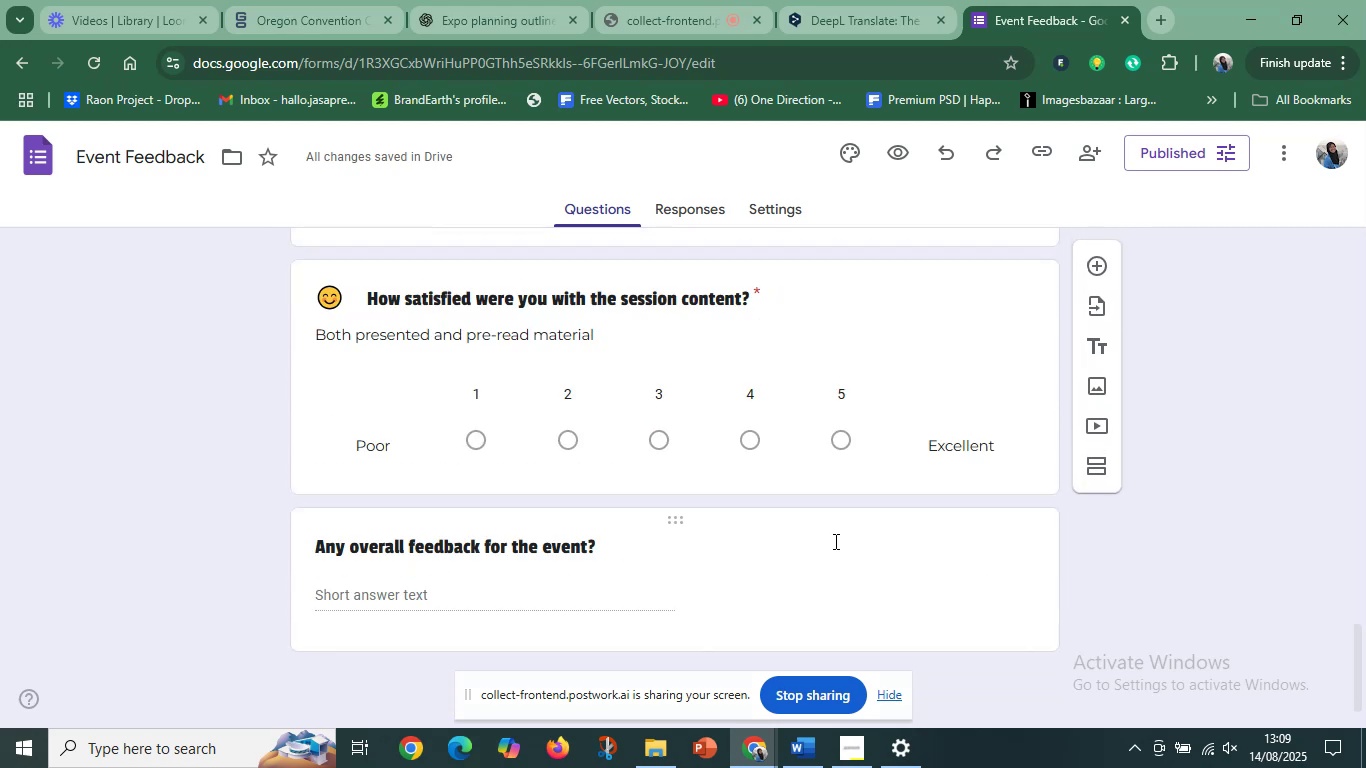 
wait(8.26)
 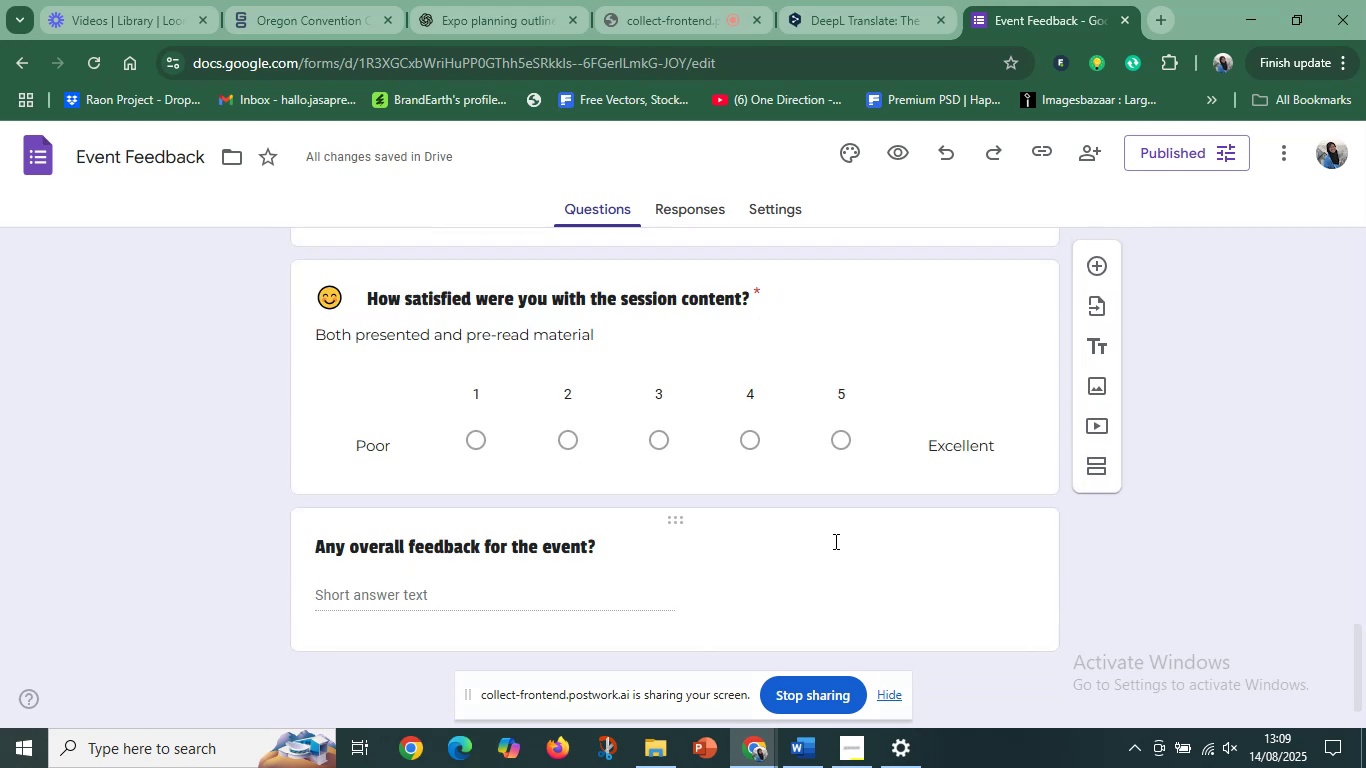 
scroll: coordinate [668, 594], scroll_direction: down, amount: 1.0
 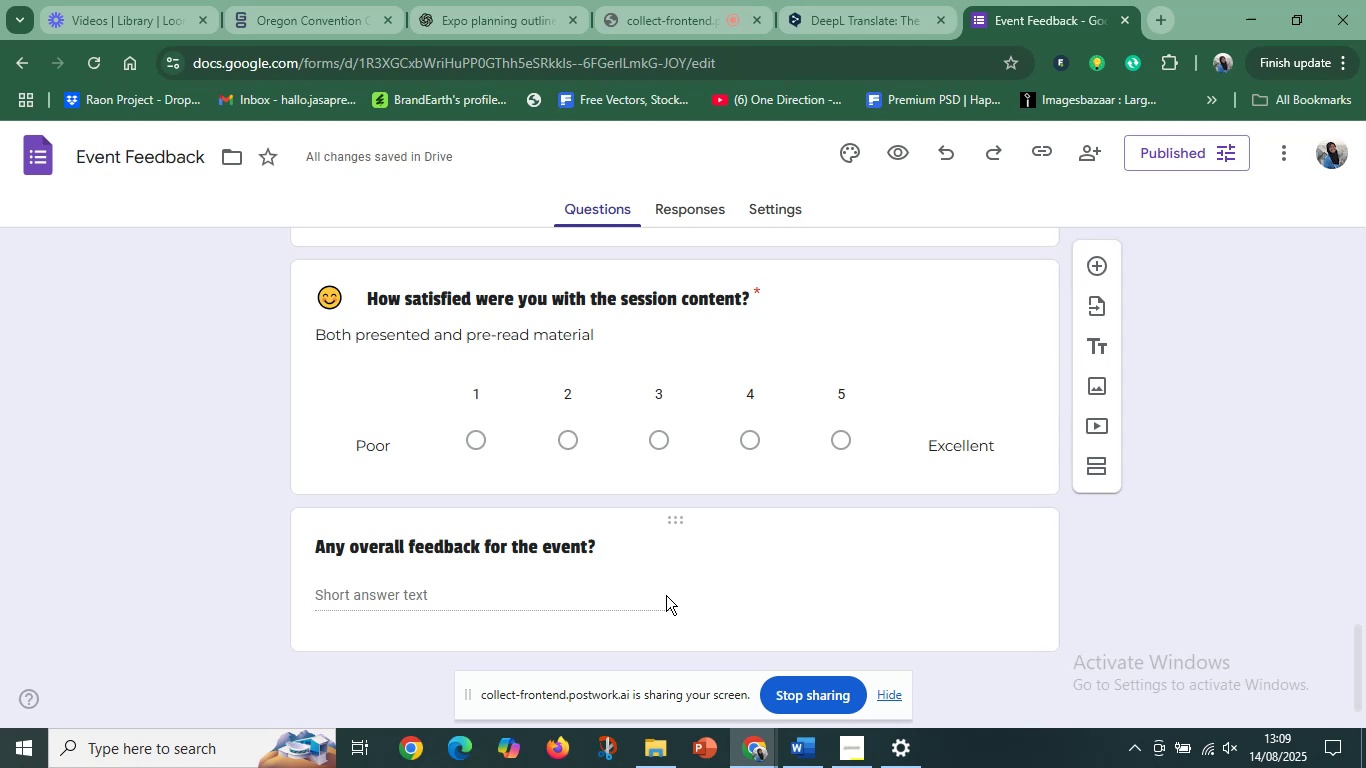 
wait(13.43)
 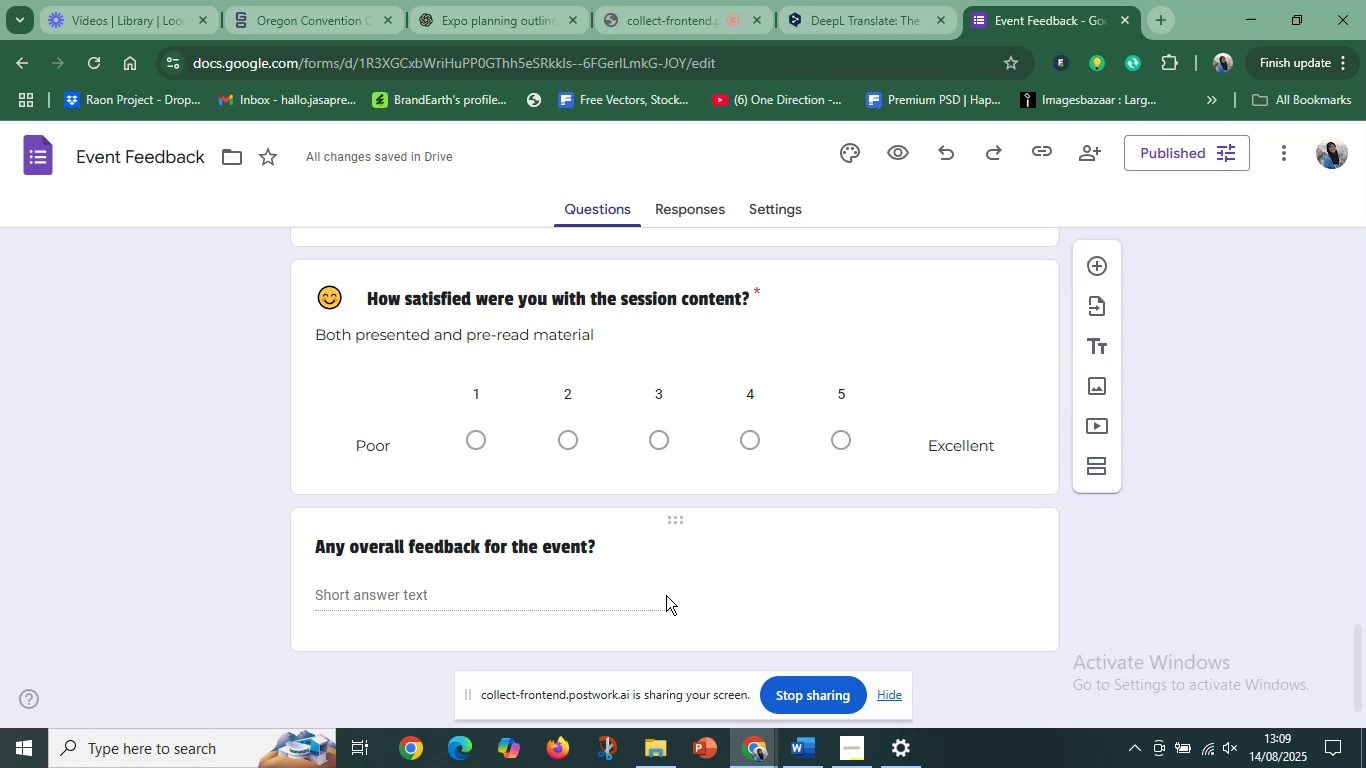 
scroll: coordinate [681, 536], scroll_direction: down, amount: 4.0
 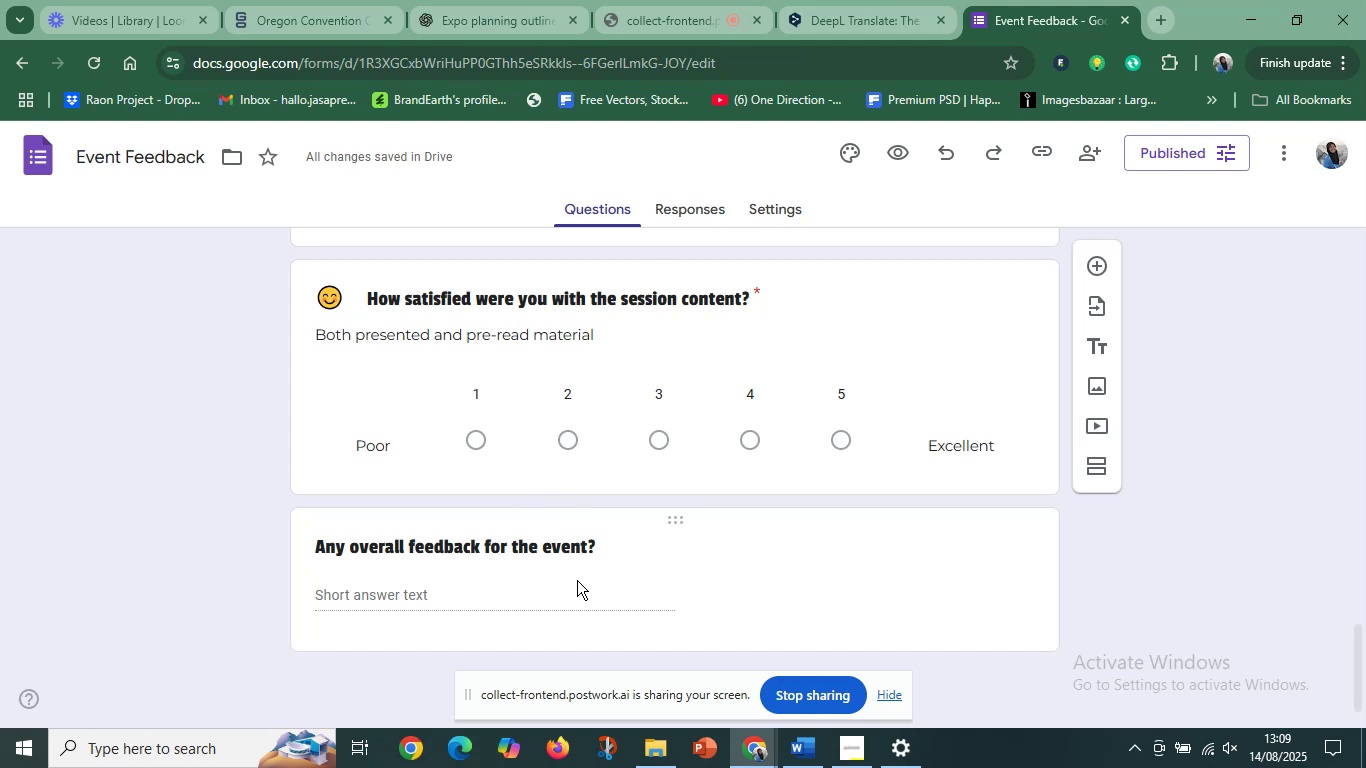 
wait(5.42)
 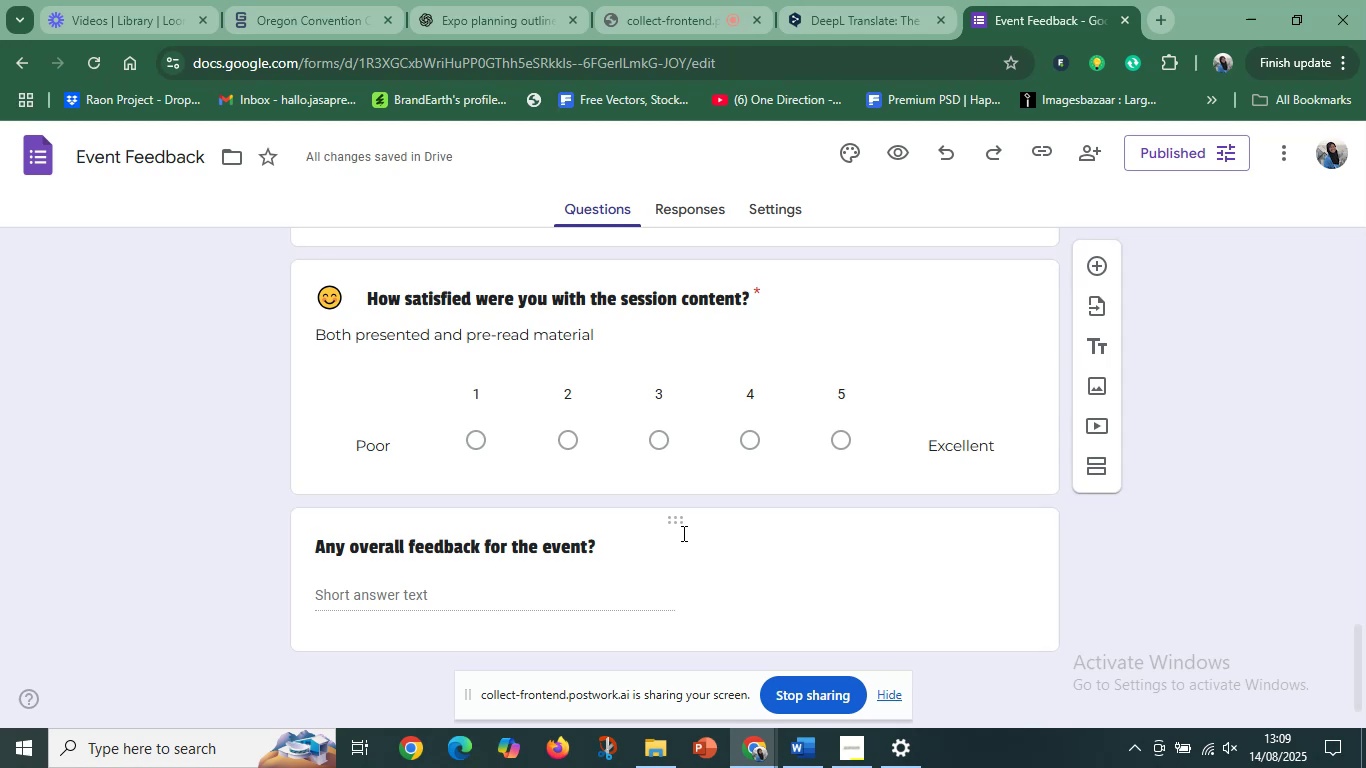 
scroll: coordinate [801, 463], scroll_direction: down, amount: 6.0
 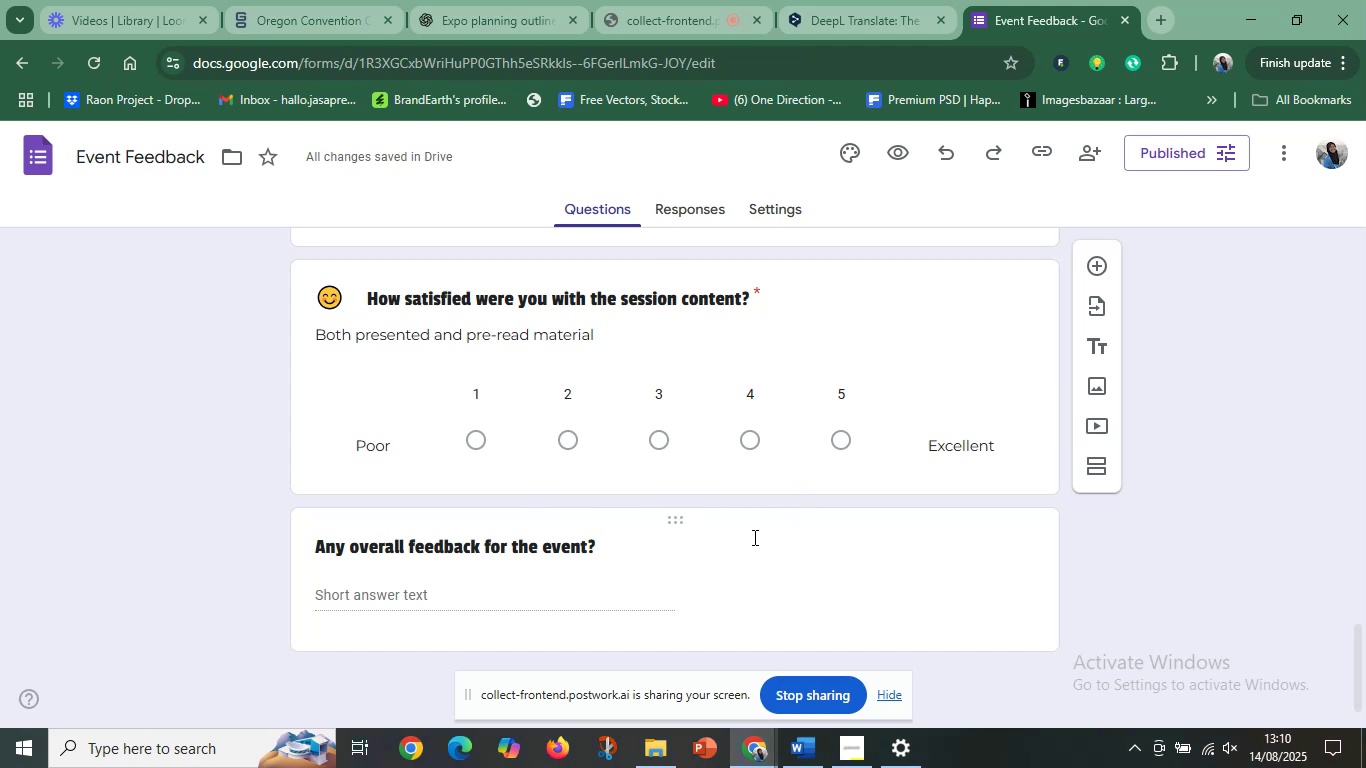 
scroll: coordinate [742, 517], scroll_direction: up, amount: 10.0
 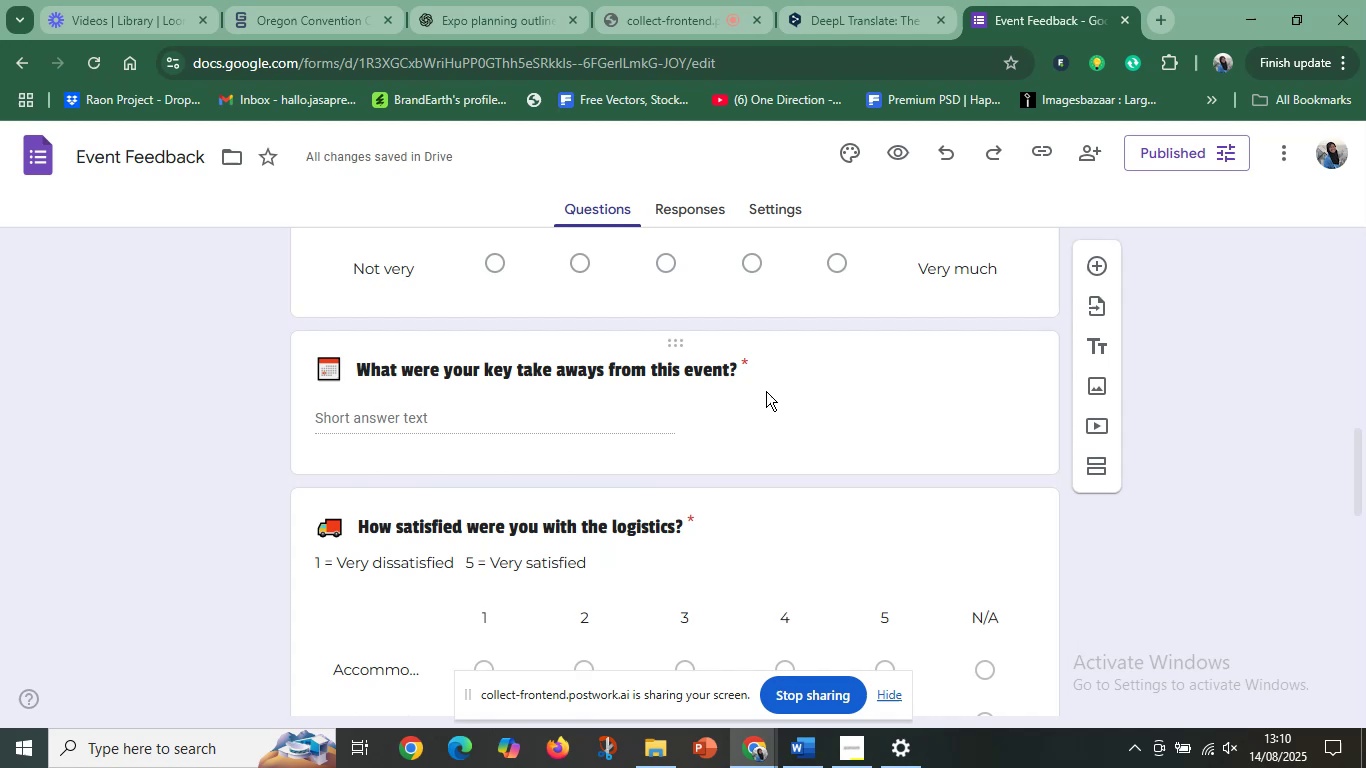 
left_click([783, 390])
 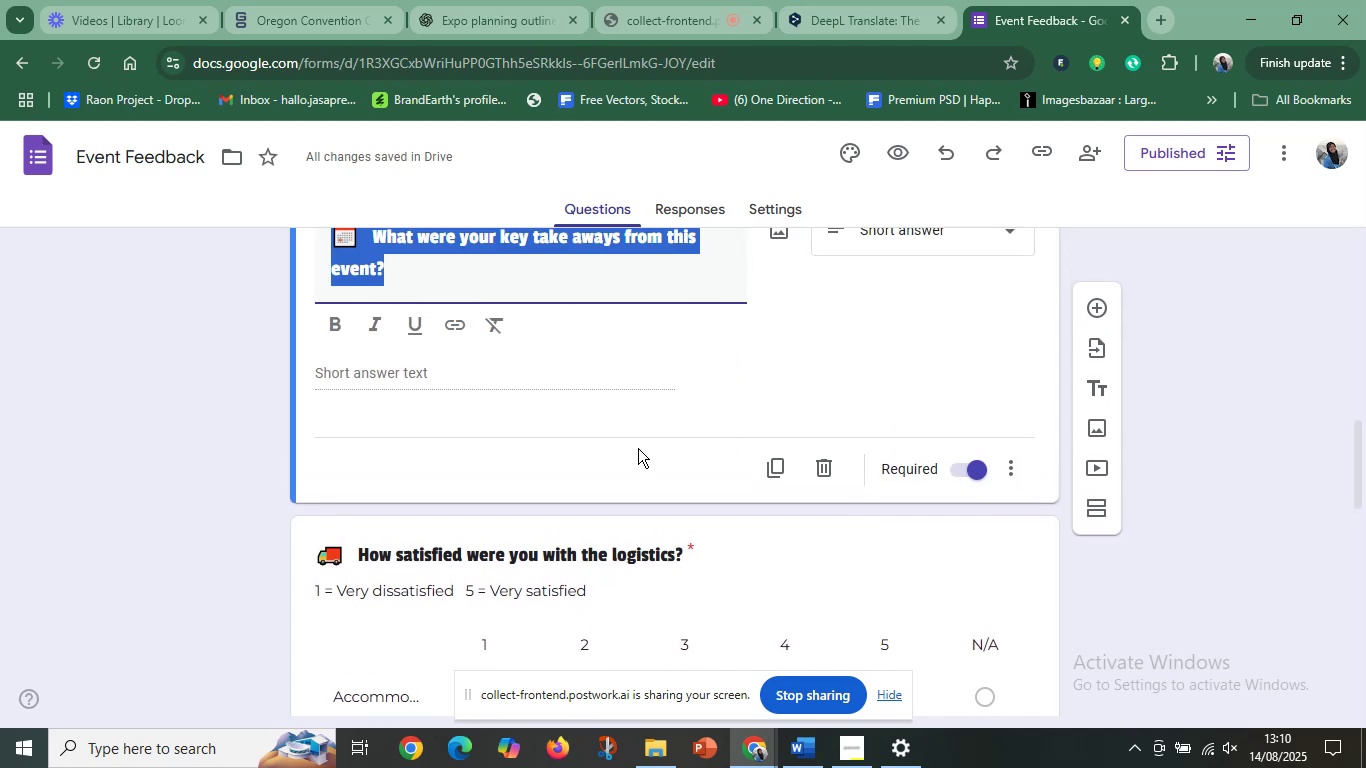 
scroll: coordinate [620, 448], scroll_direction: up, amount: 4.0
 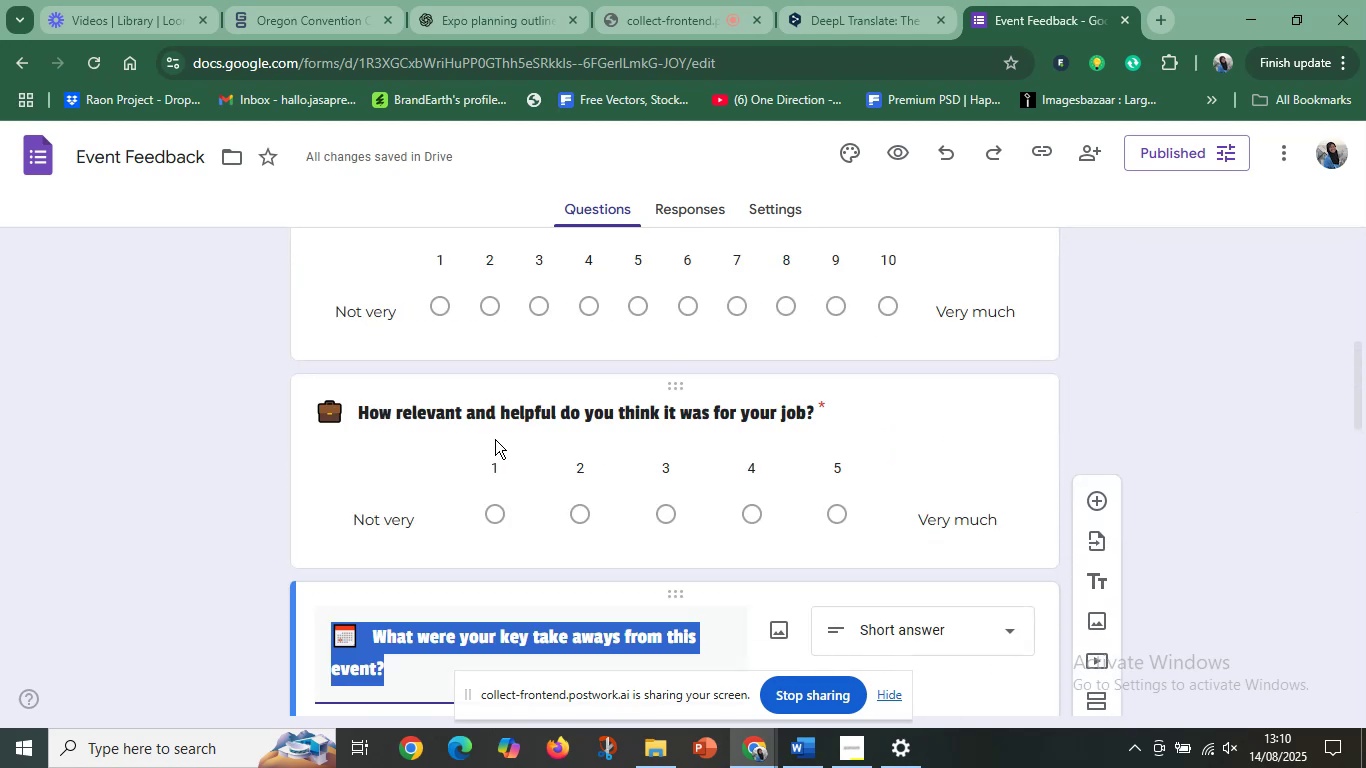 
left_click([495, 439])
 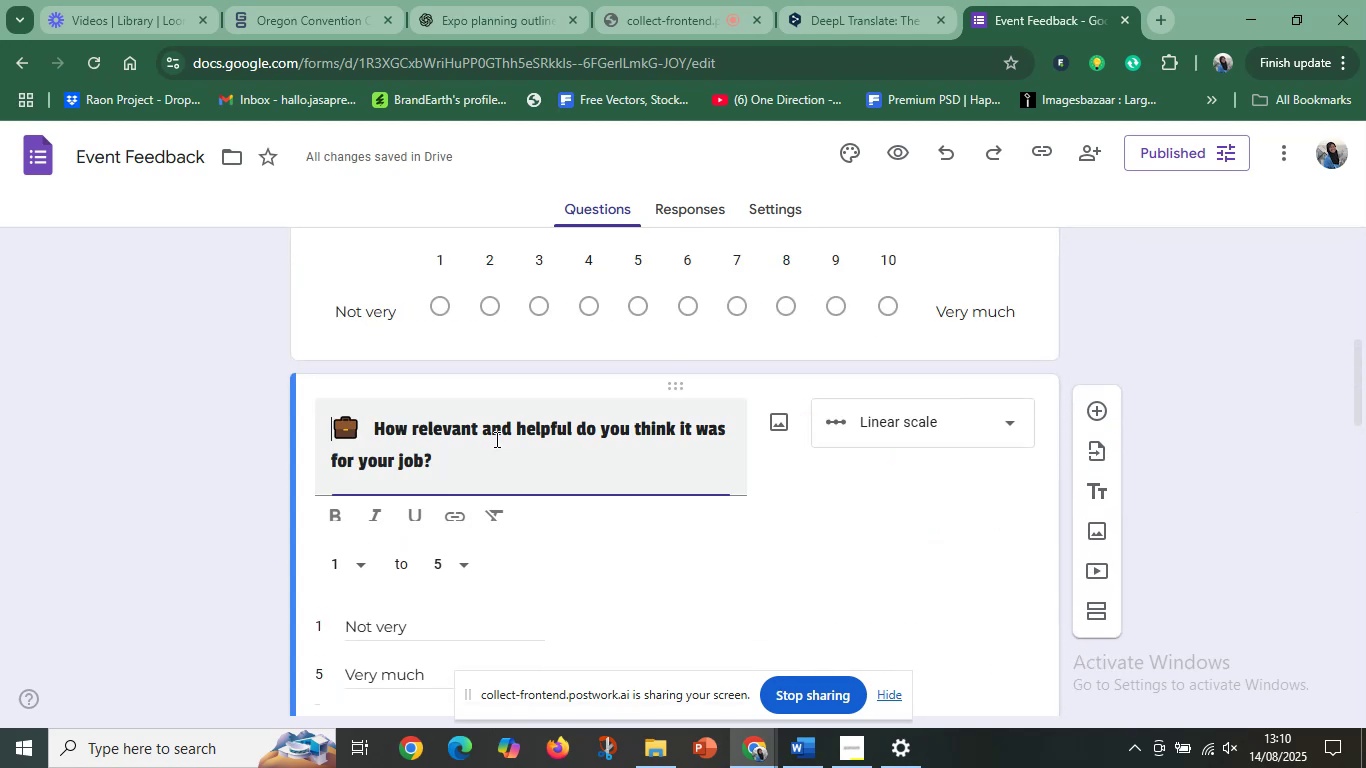 
scroll: coordinate [540, 442], scroll_direction: up, amount: 4.0
 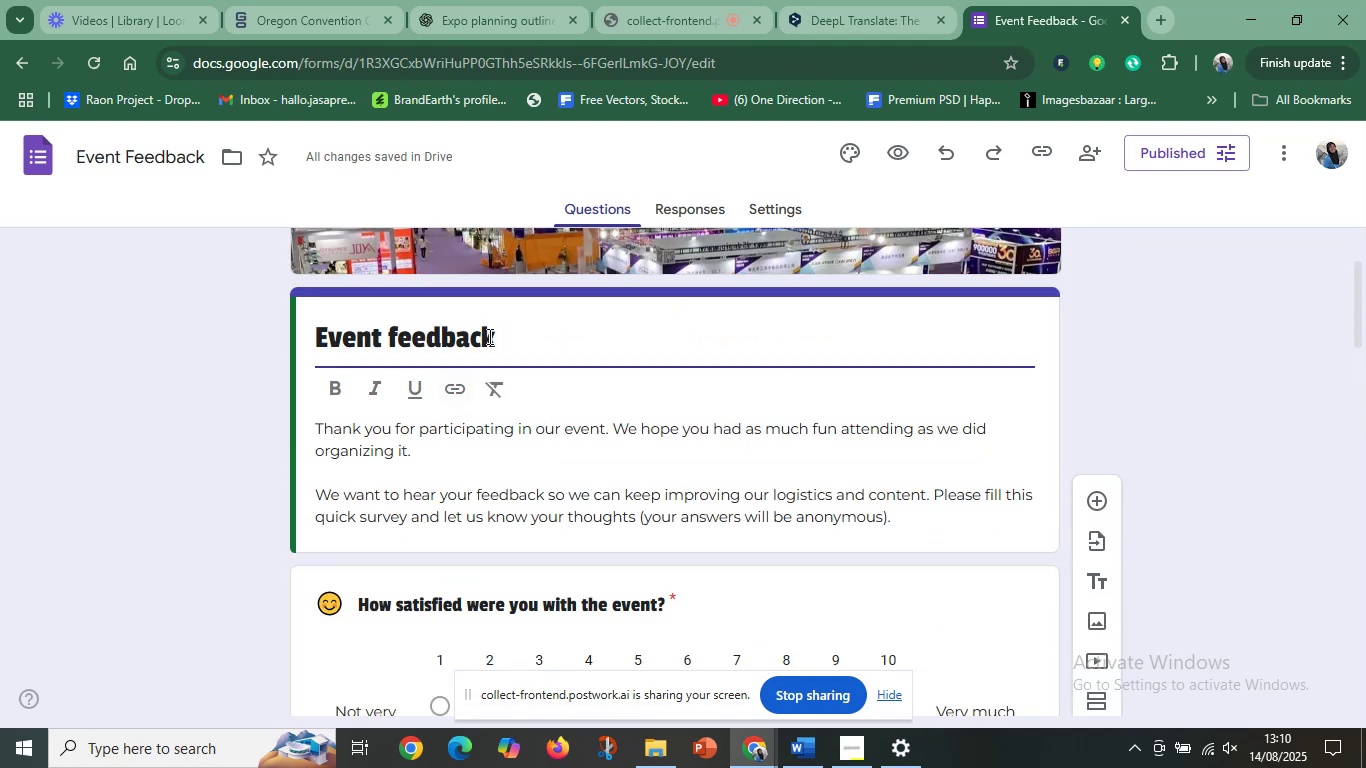 
left_click([491, 330])
 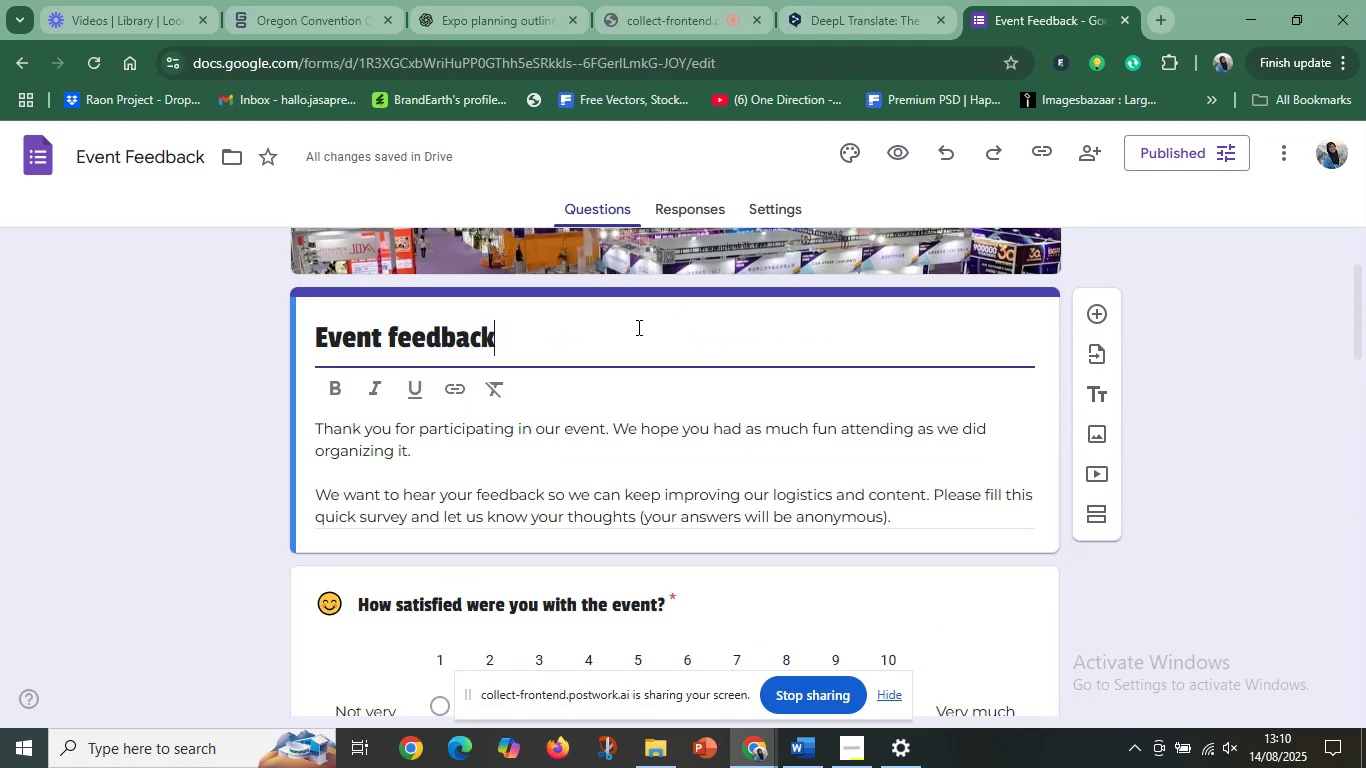 
left_click([644, 325])
 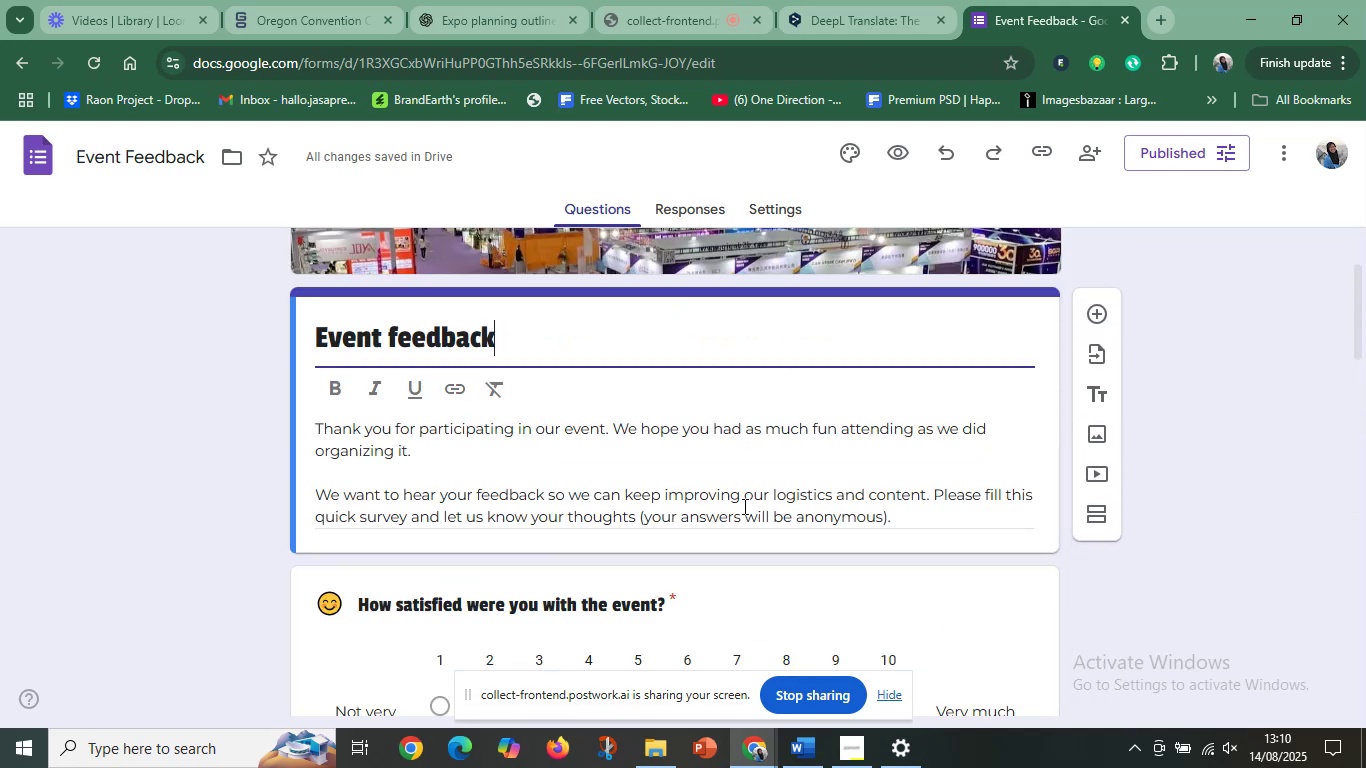 
scroll: coordinate [718, 581], scroll_direction: down, amount: 16.0
 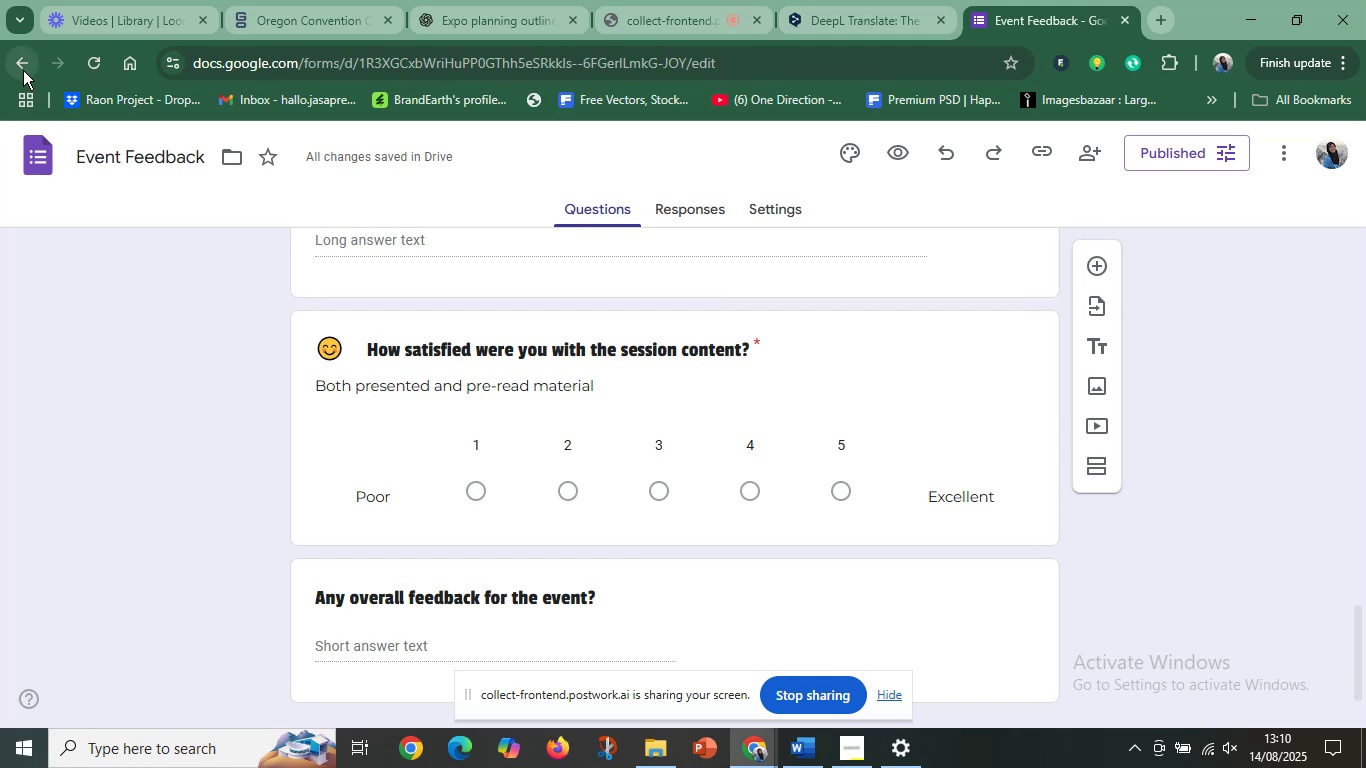 
left_click([20, 69])
 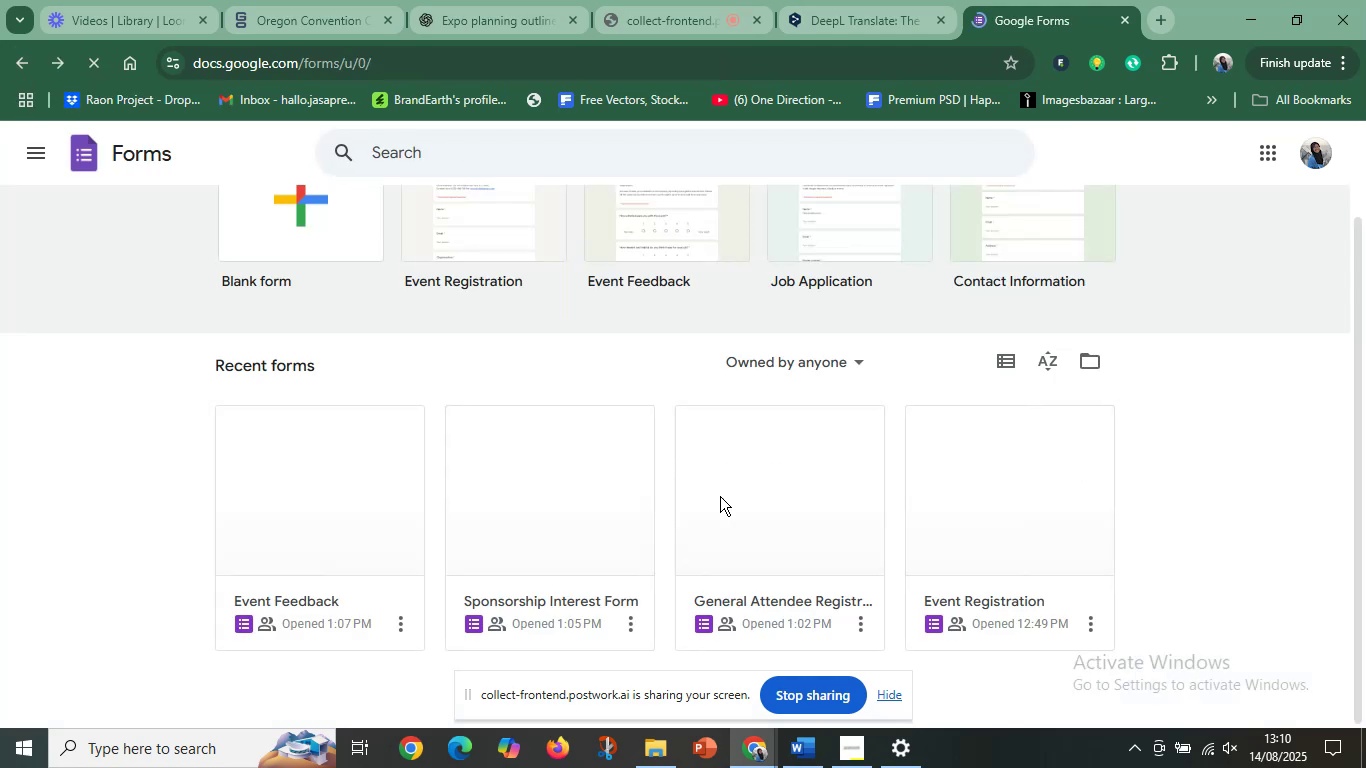 
mouse_move([796, 721])
 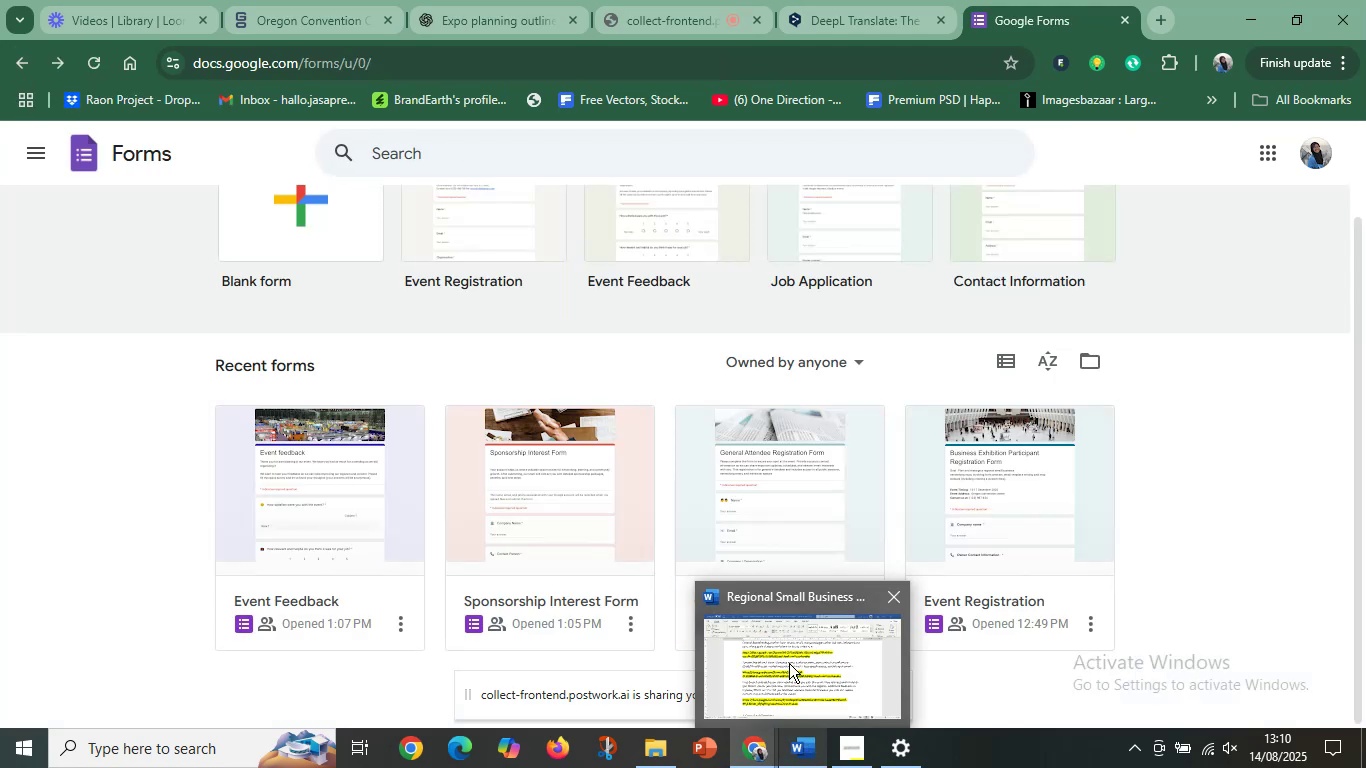 
left_click([789, 663])
 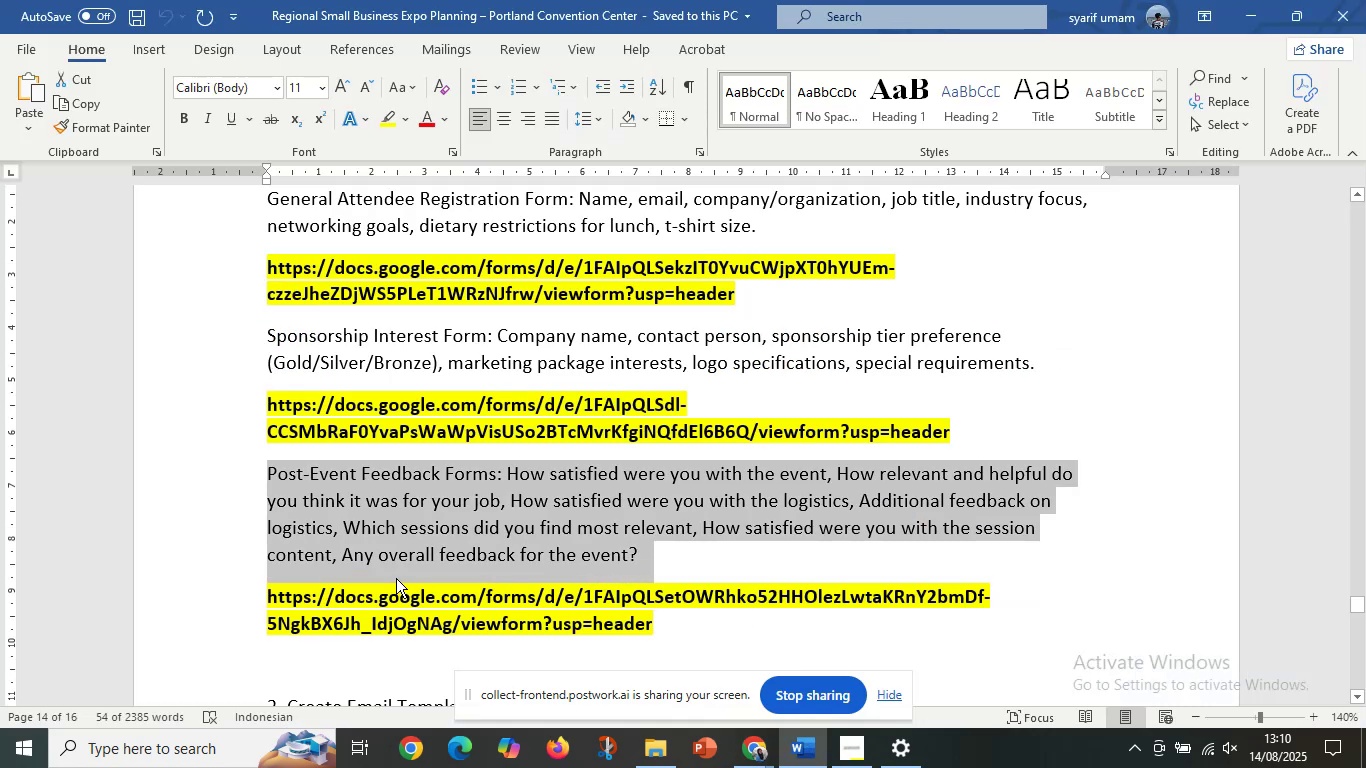 
left_click([388, 503])
 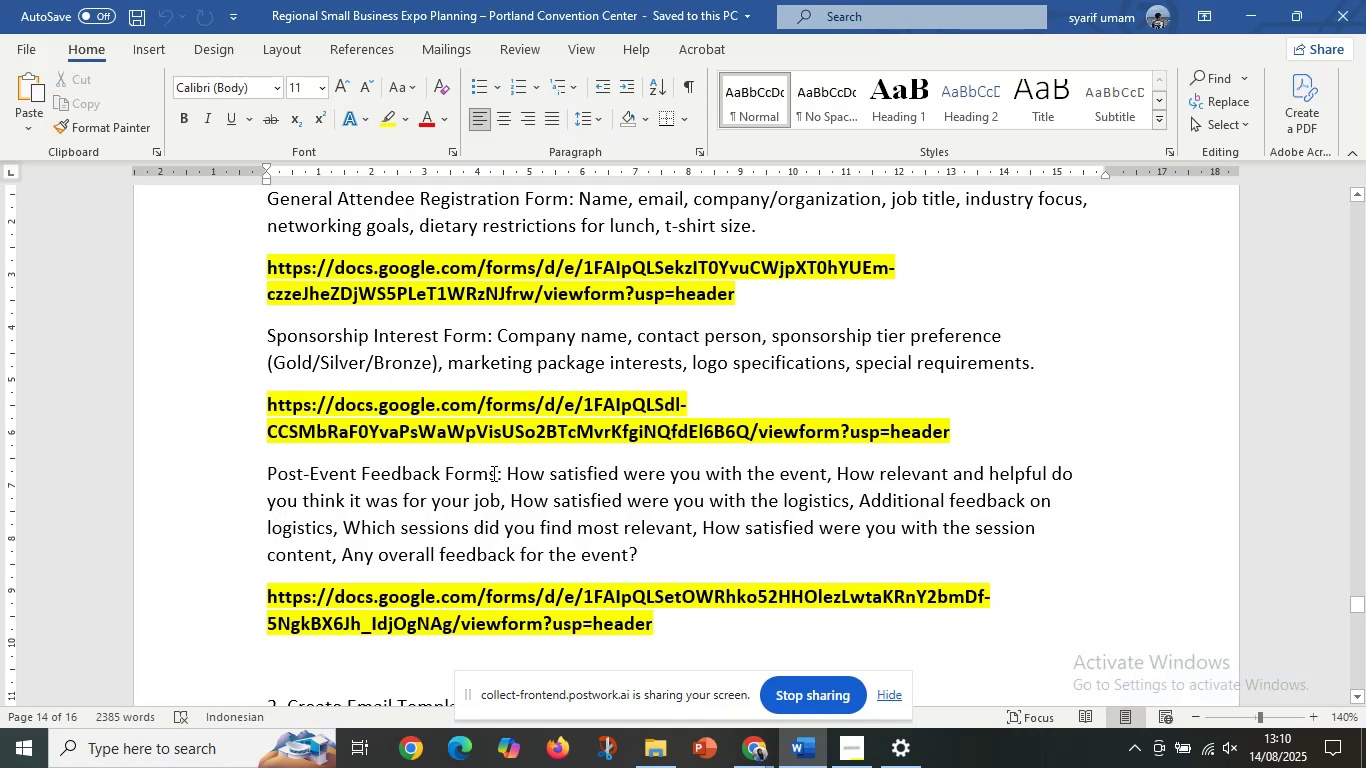 
left_click_drag(start_coordinate=[496, 473], to_coordinate=[264, 476])
 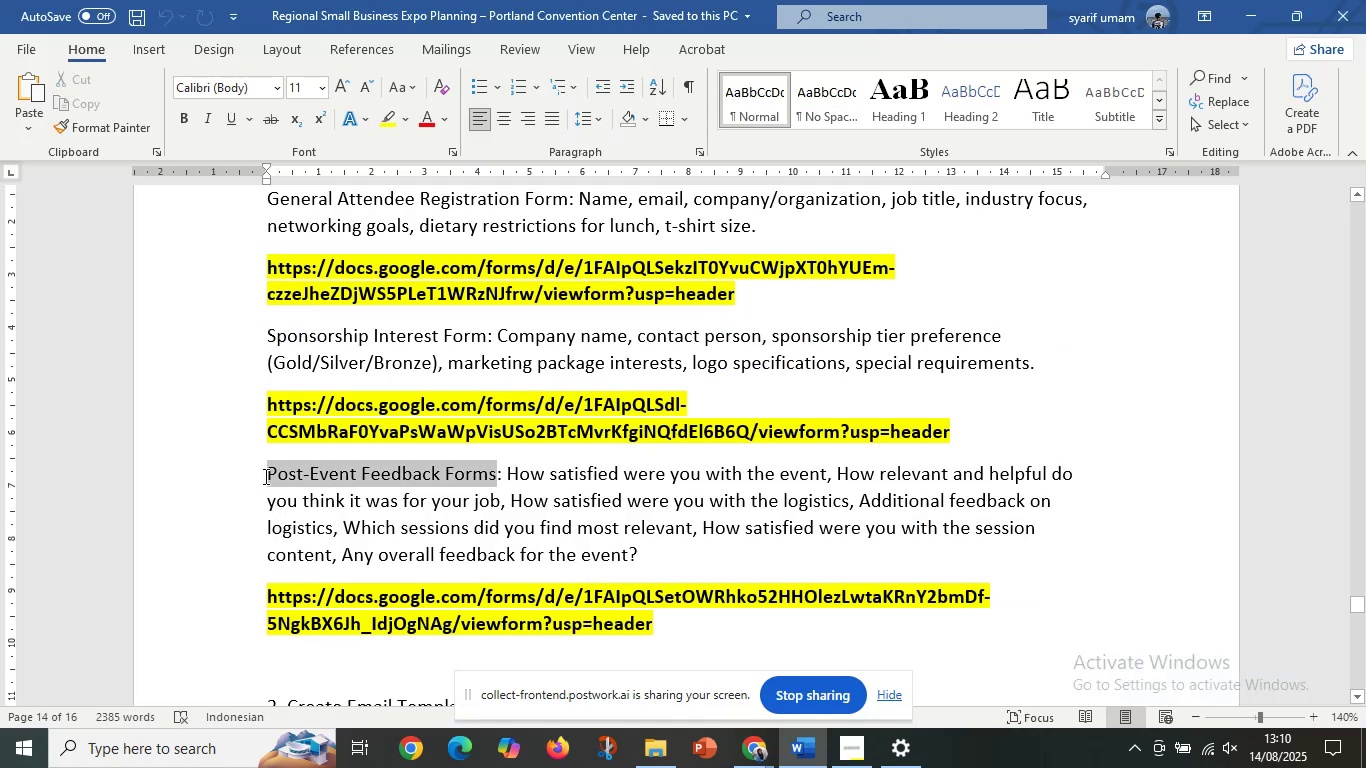 
key(Control+C)
 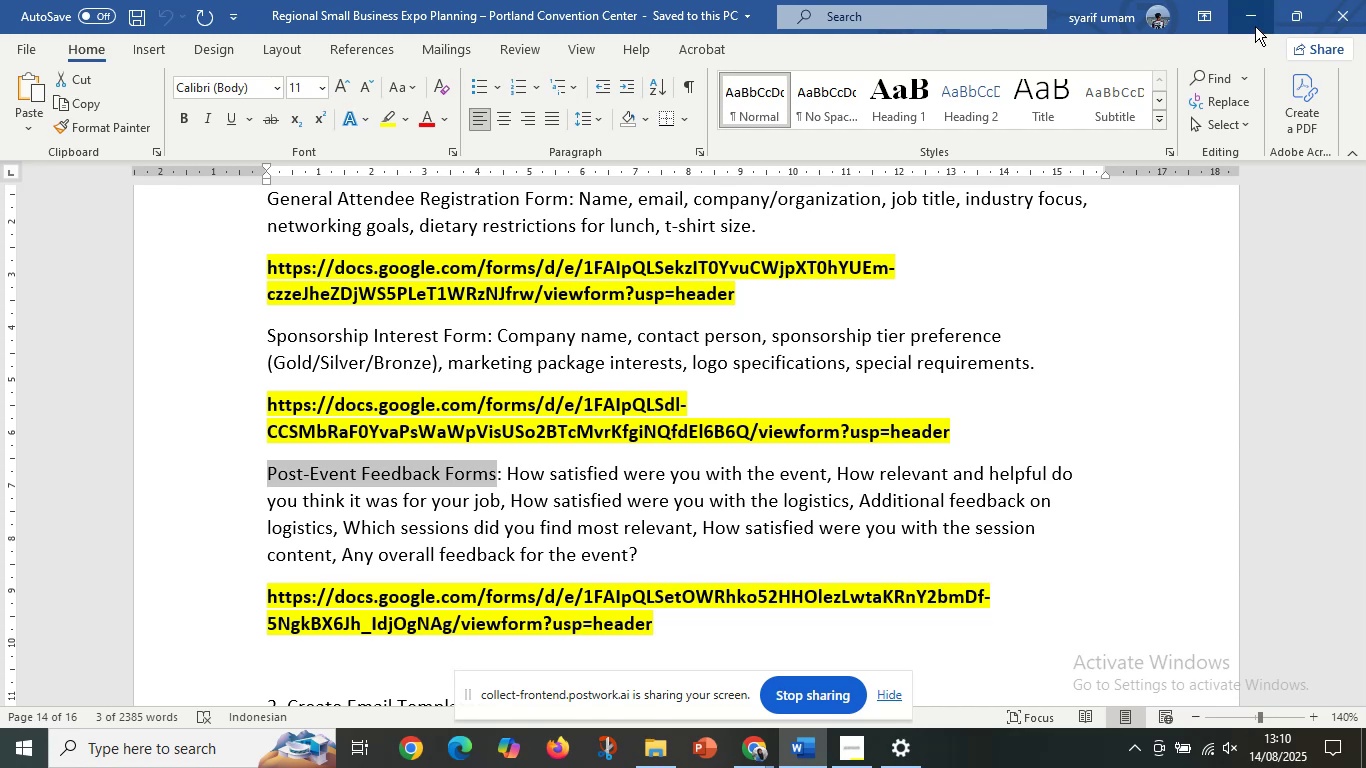 
left_click([1253, 17])
 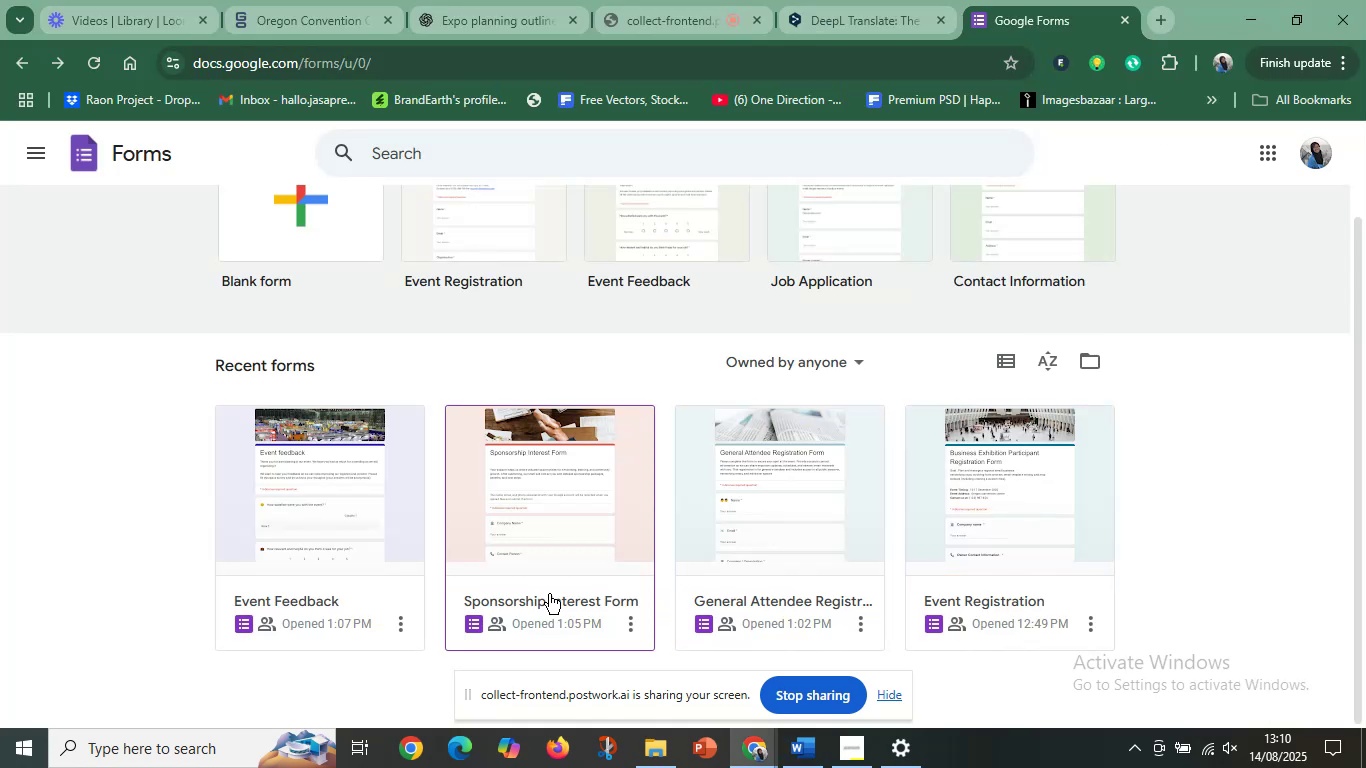 
left_click([315, 601])
 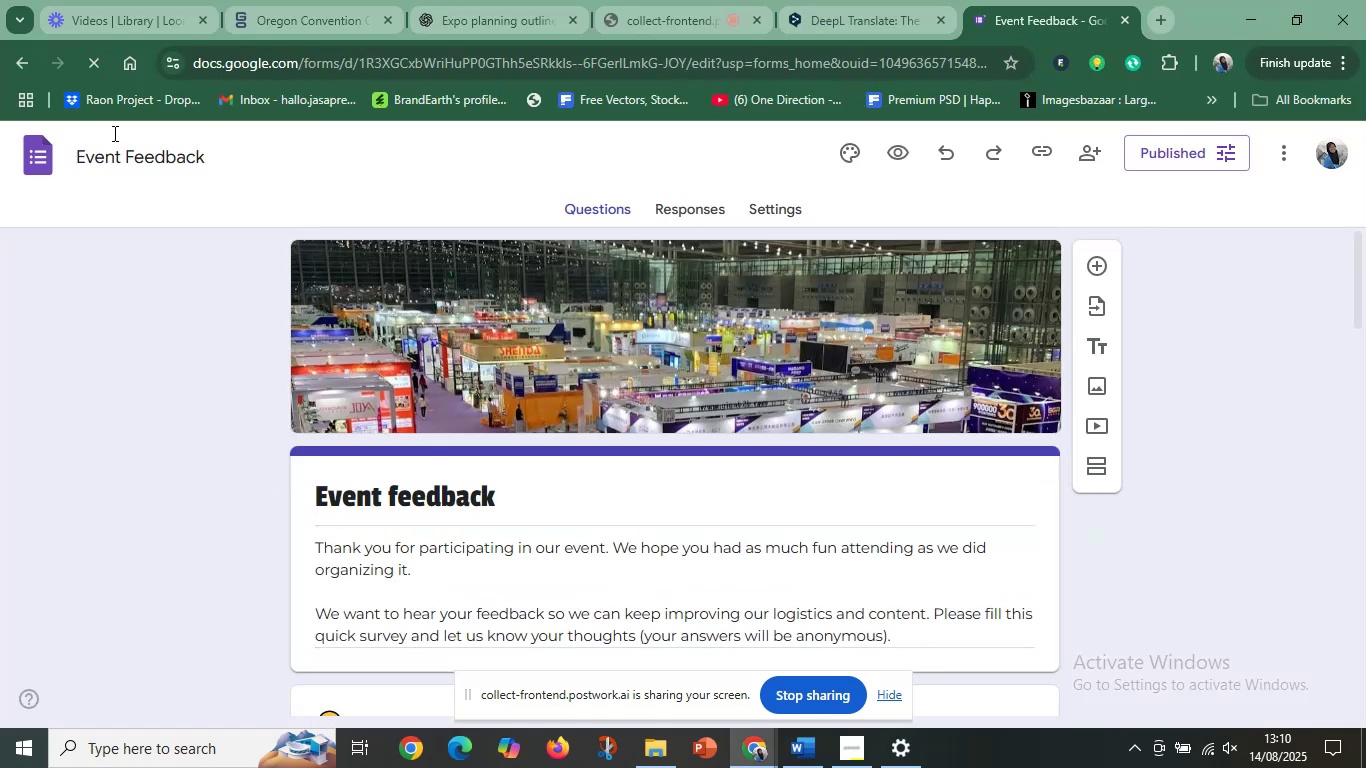 
left_click([169, 161])
 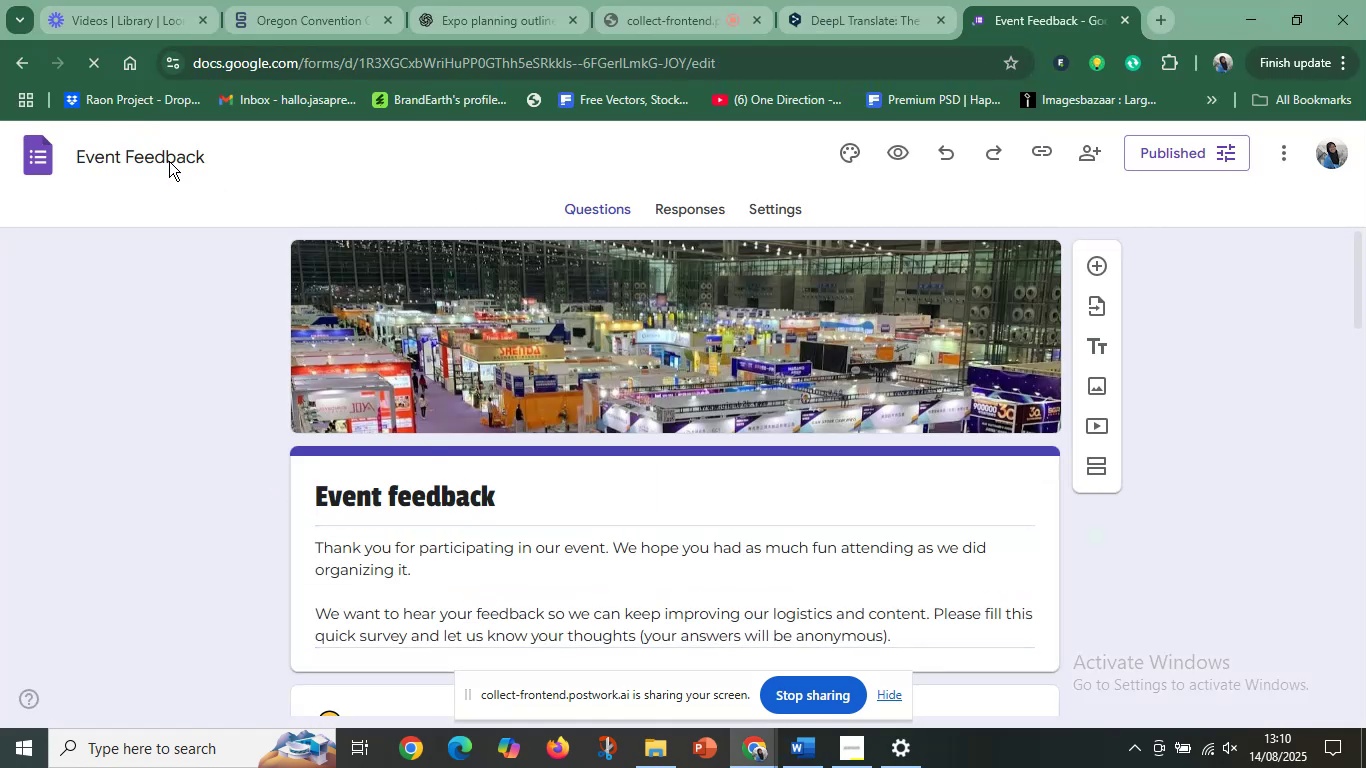 
key(Control+A)
 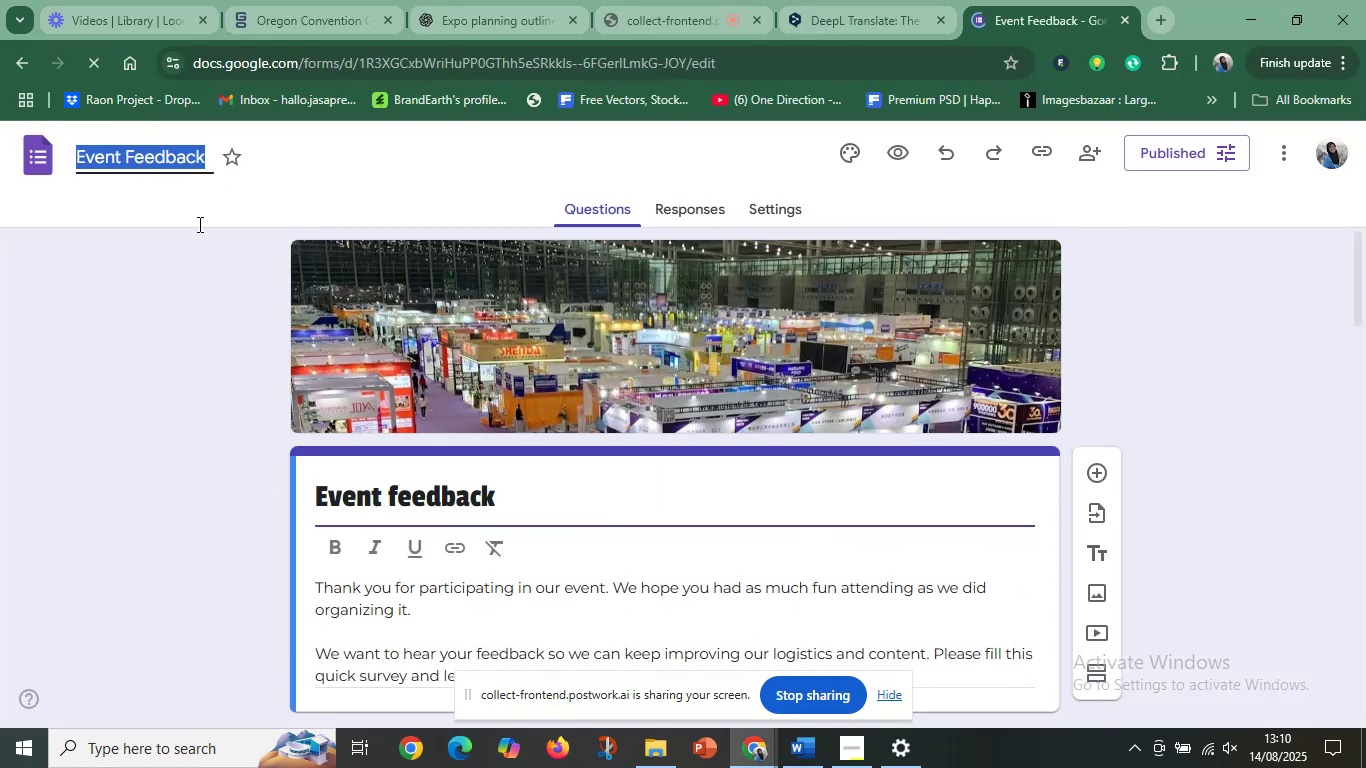 
key(Control+V)
 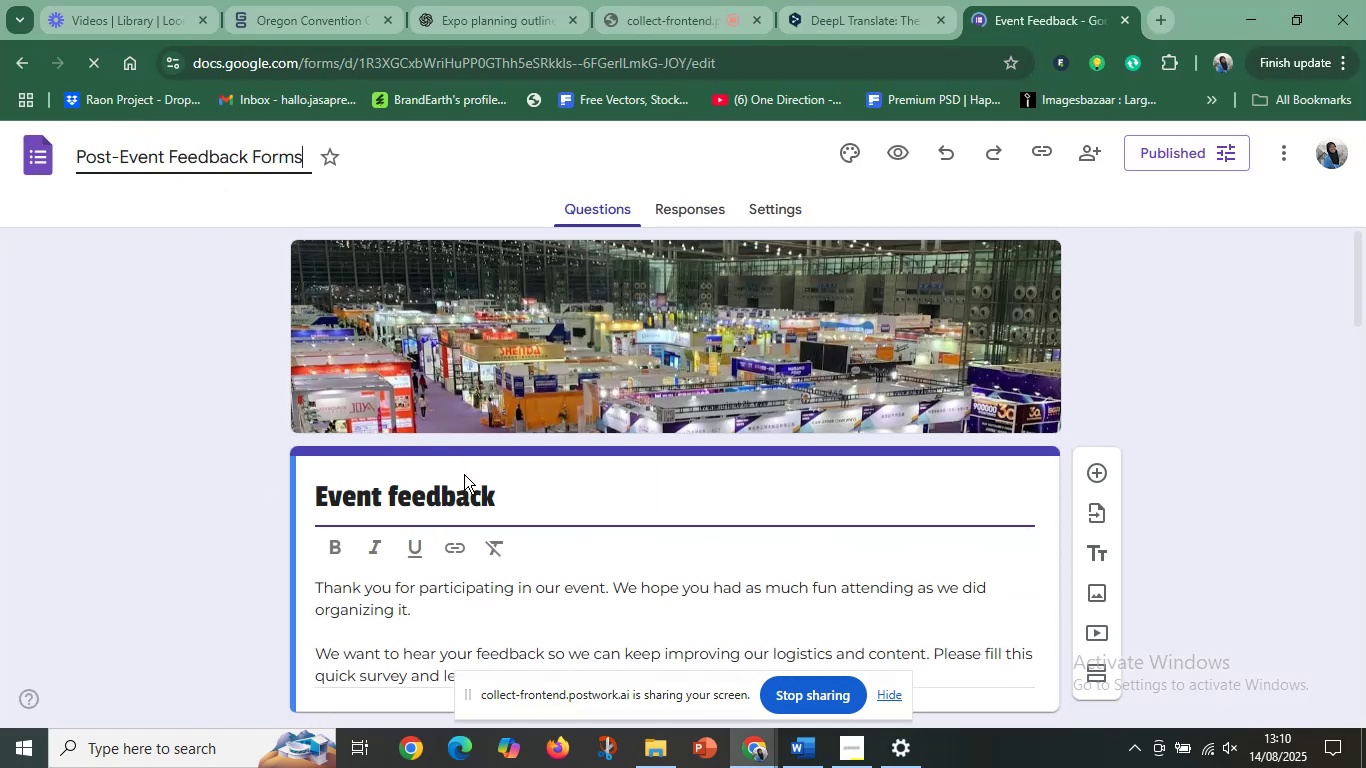 
left_click([460, 498])
 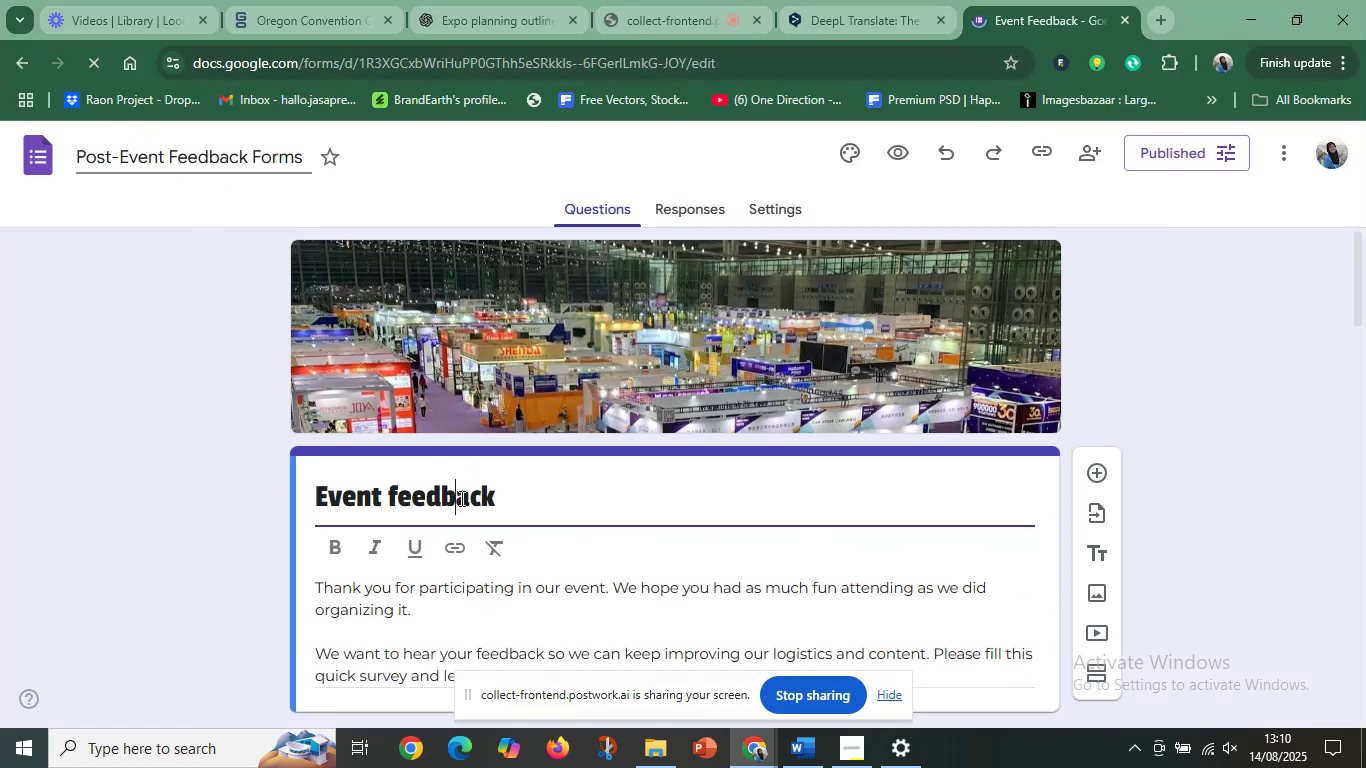 
key(Control+A)
 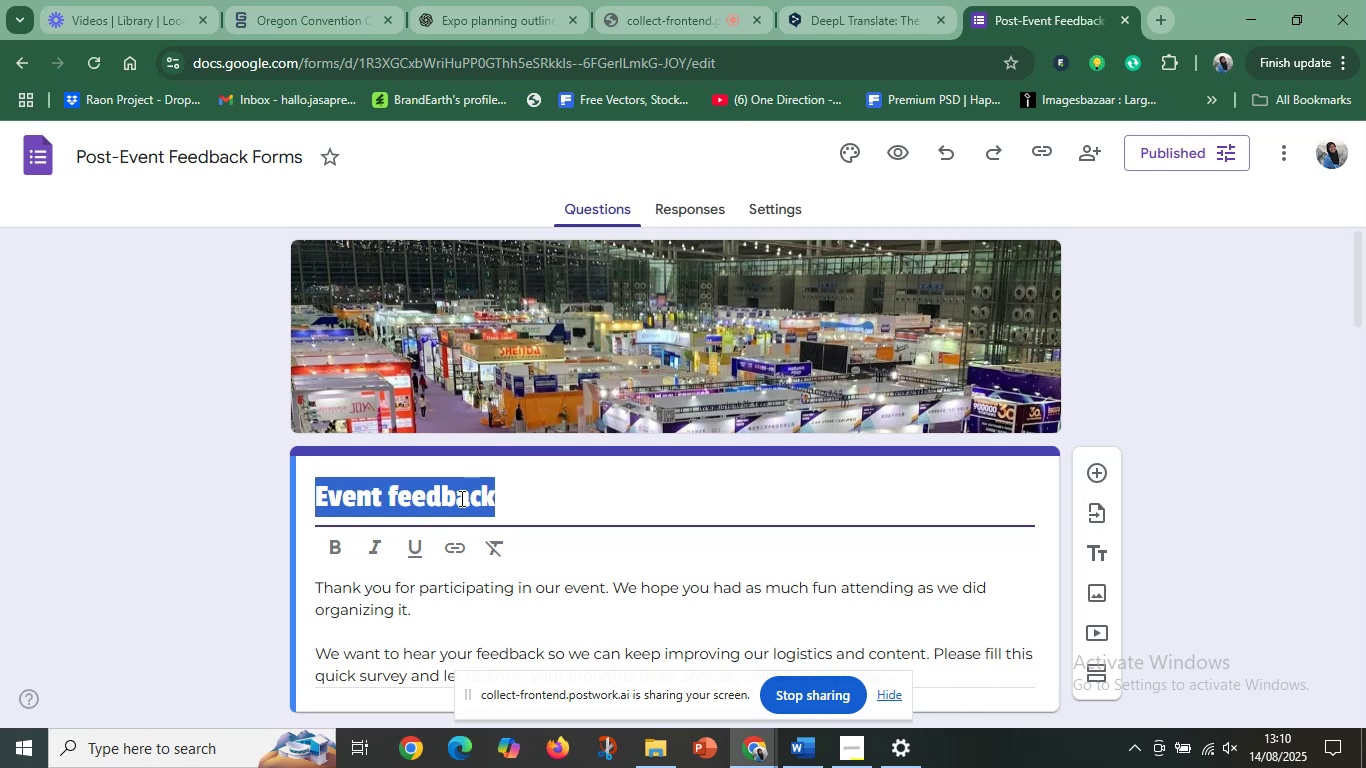 
key(Control+V)
 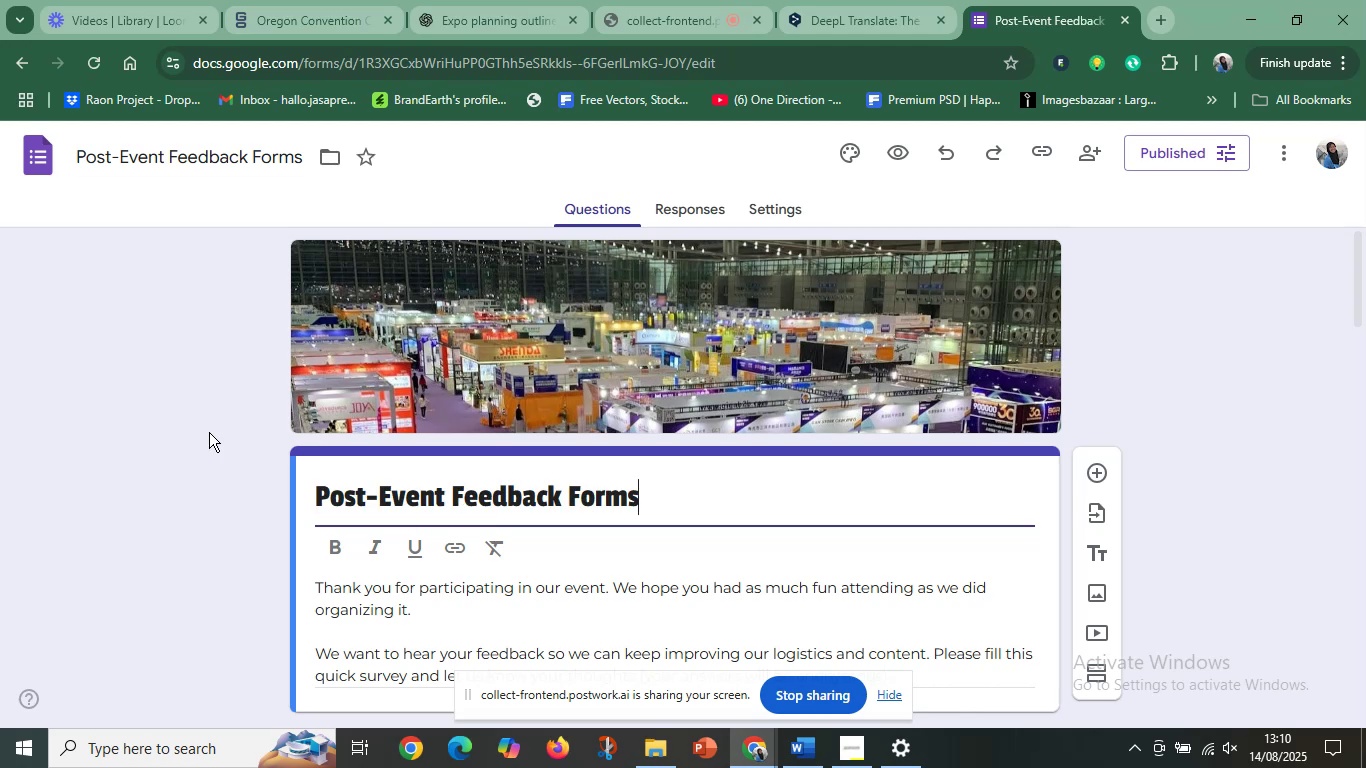 
left_click([204, 423])
 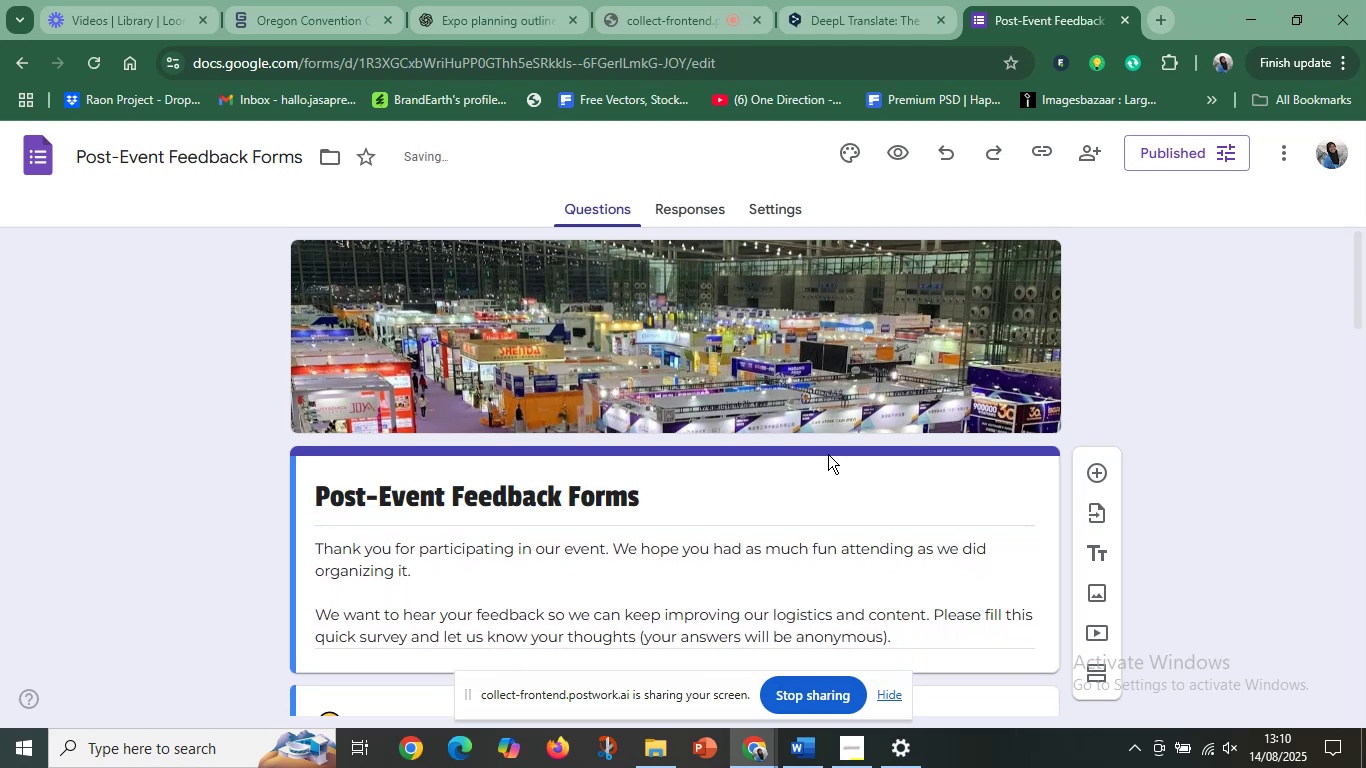 
scroll: coordinate [828, 454], scroll_direction: down, amount: 1.0
 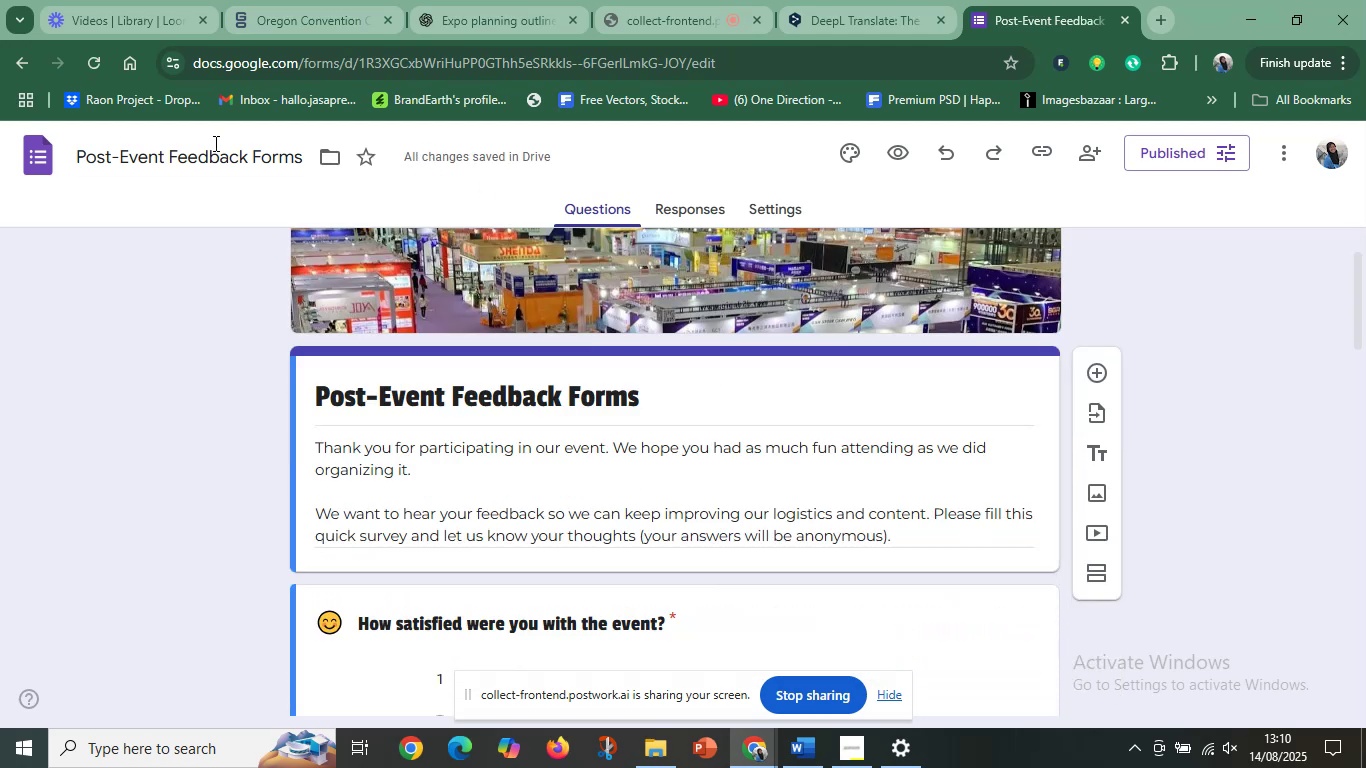 
left_click([19, 60])
 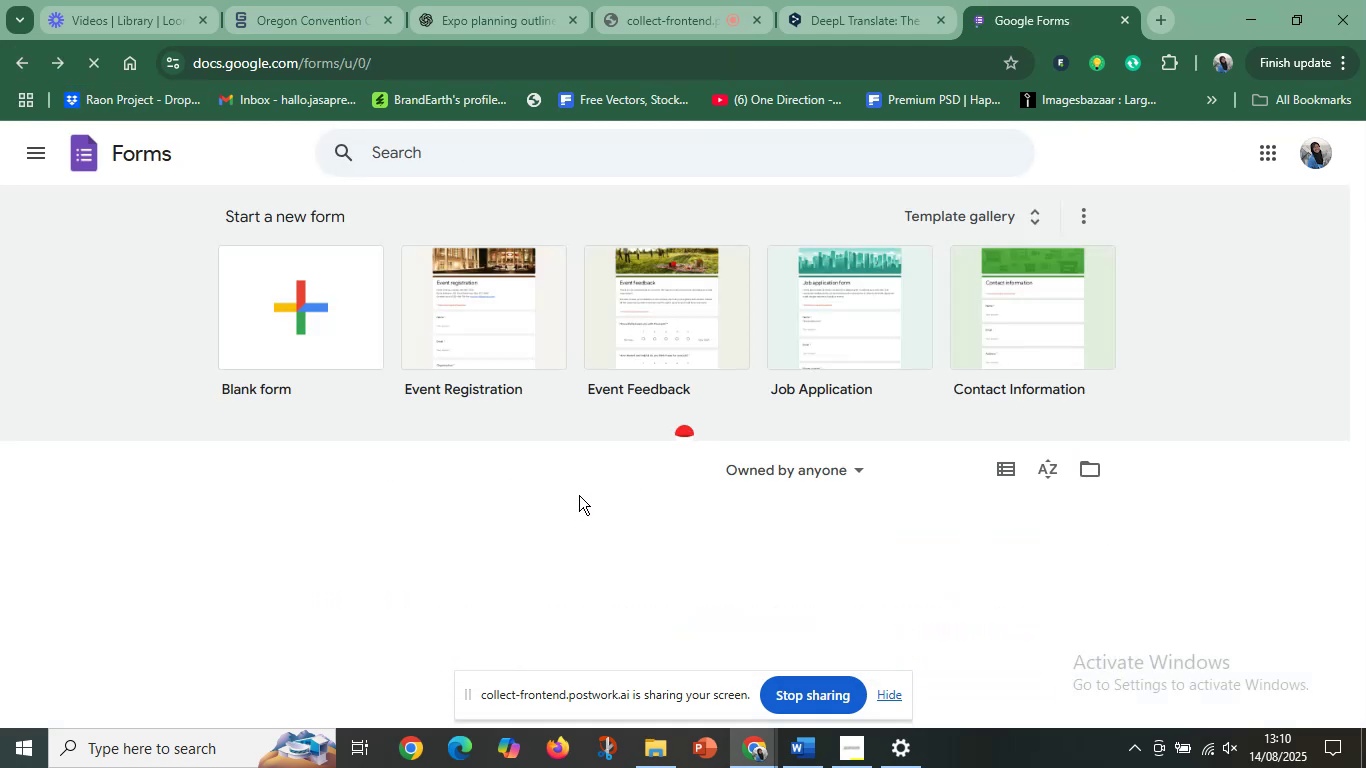 
scroll: coordinate [705, 545], scroll_direction: down, amount: 3.0
 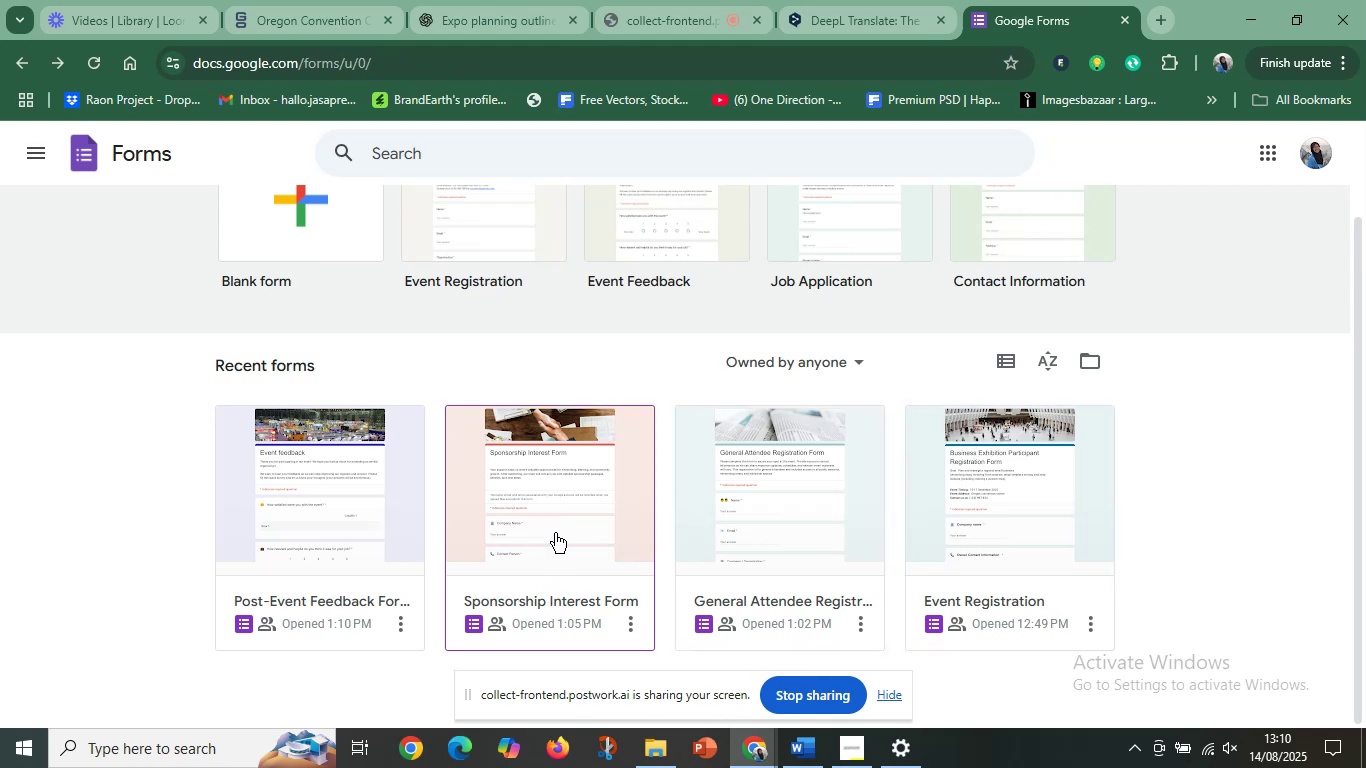 
wait(7.28)
 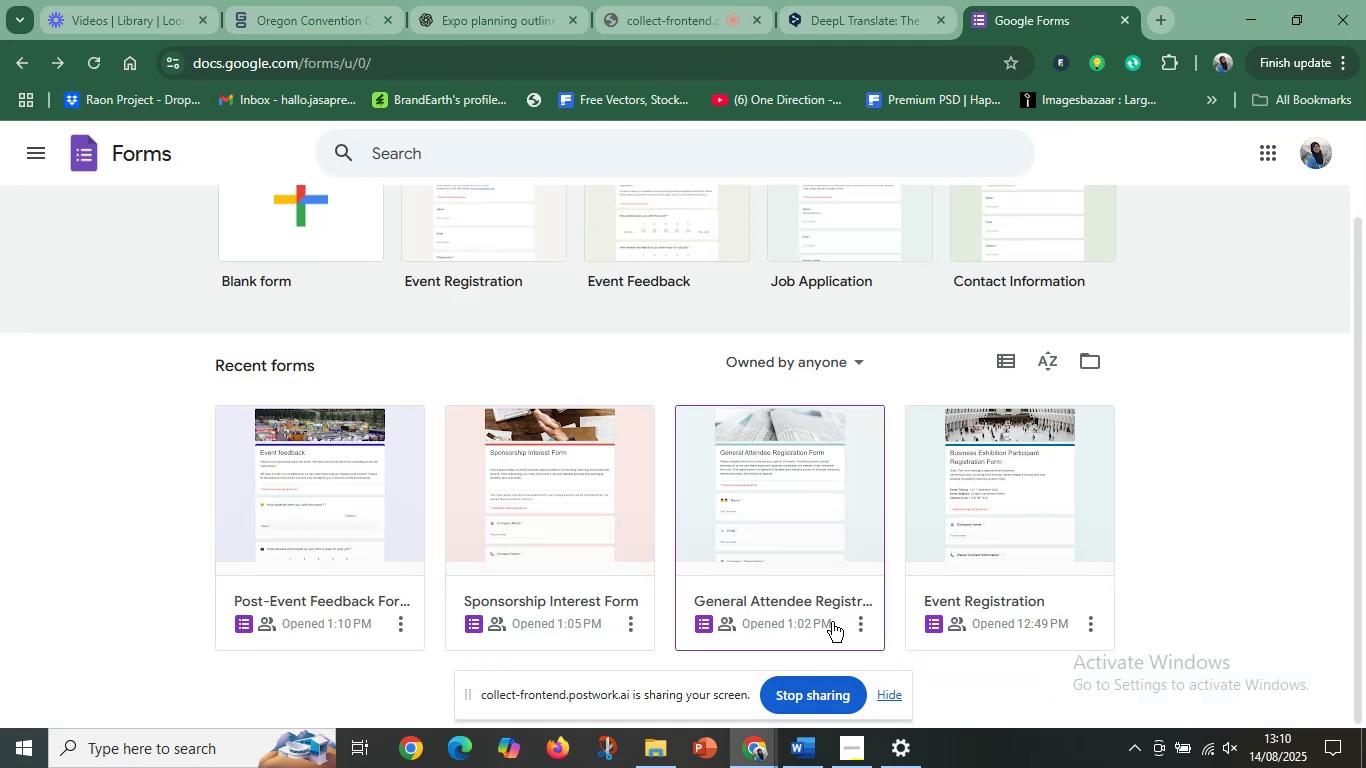 
left_click([1012, 526])
 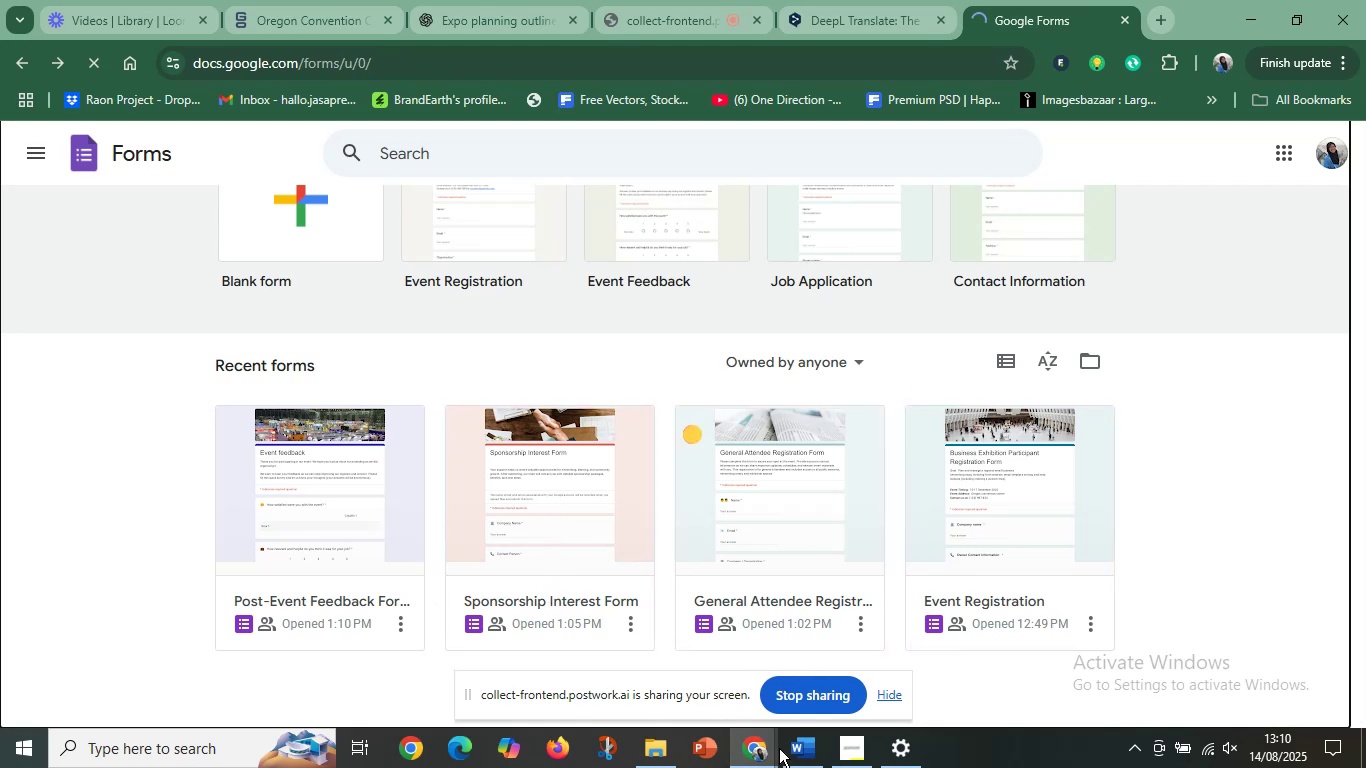 
left_click([789, 750])
 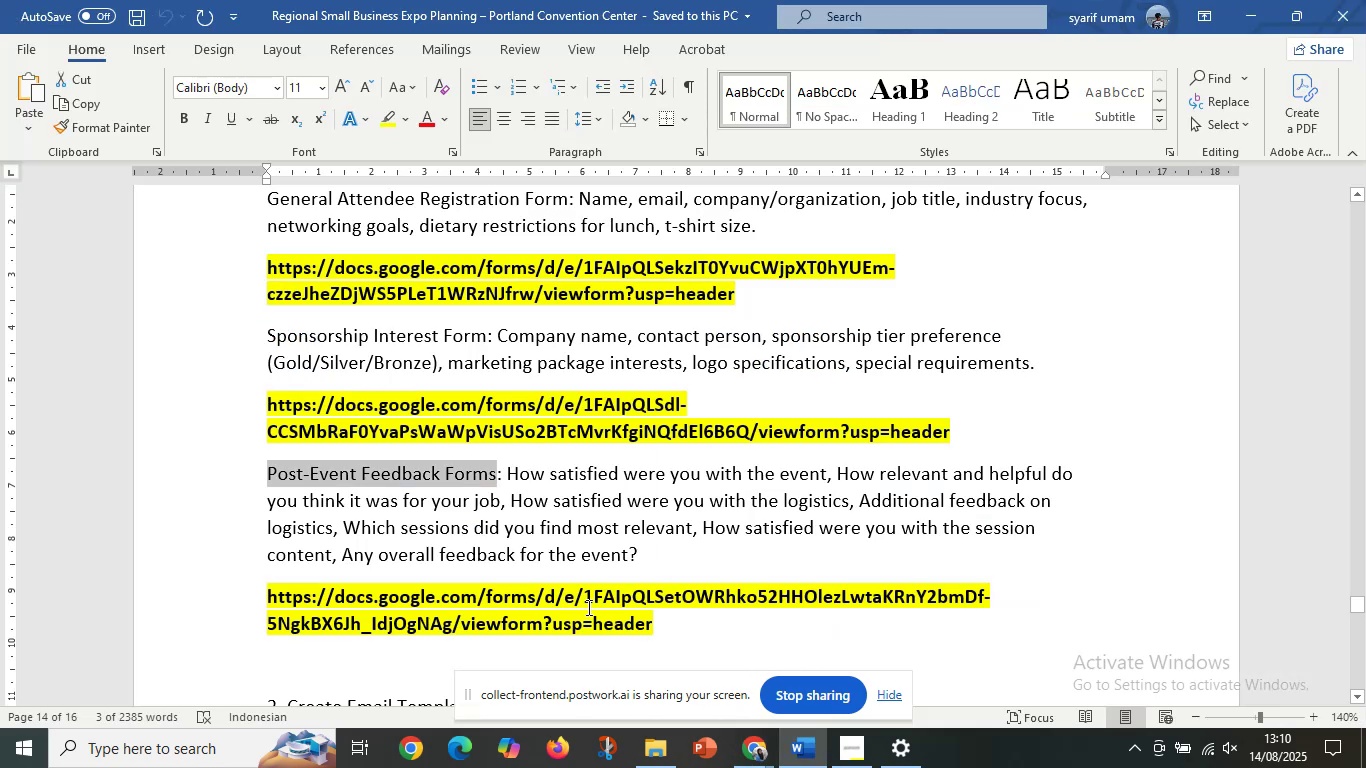 
scroll: coordinate [558, 475], scroll_direction: up, amount: 5.0
 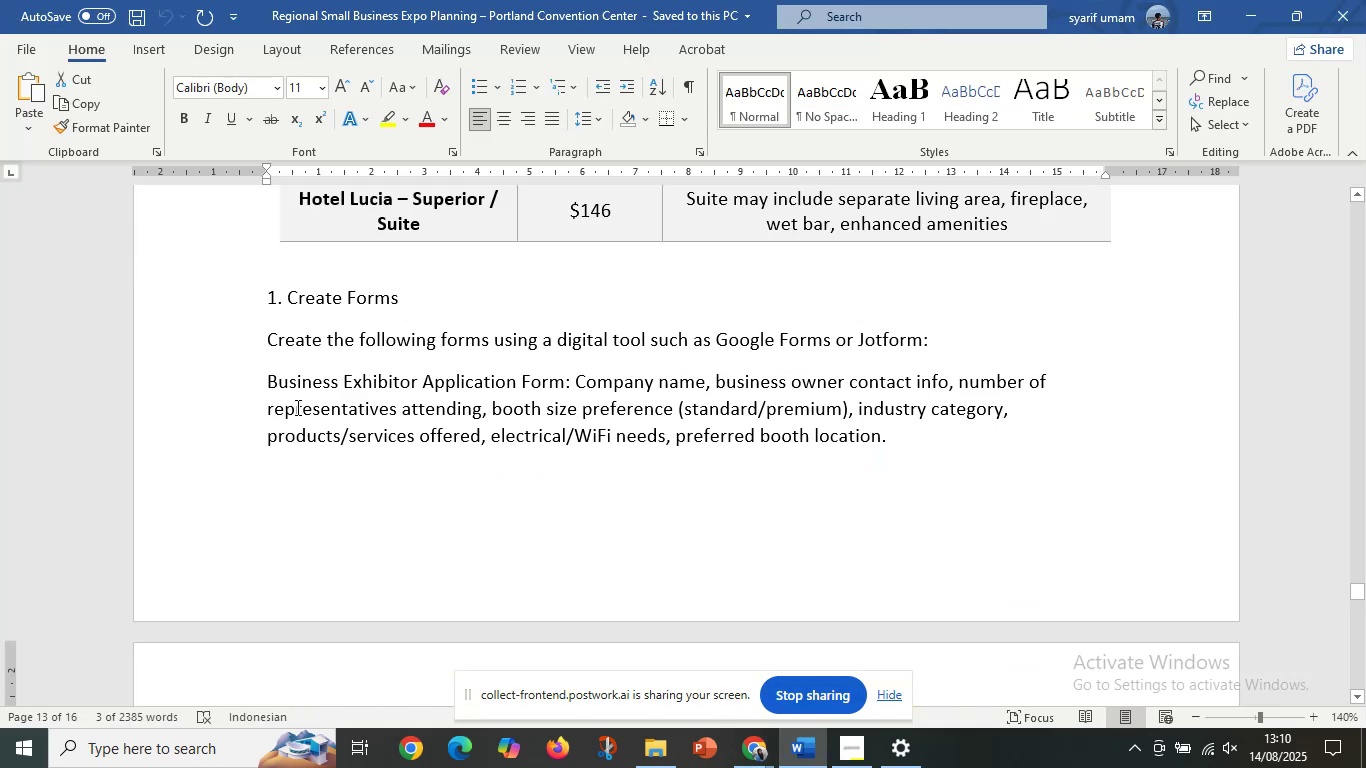 
left_click_drag(start_coordinate=[264, 380], to_coordinate=[567, 382])
 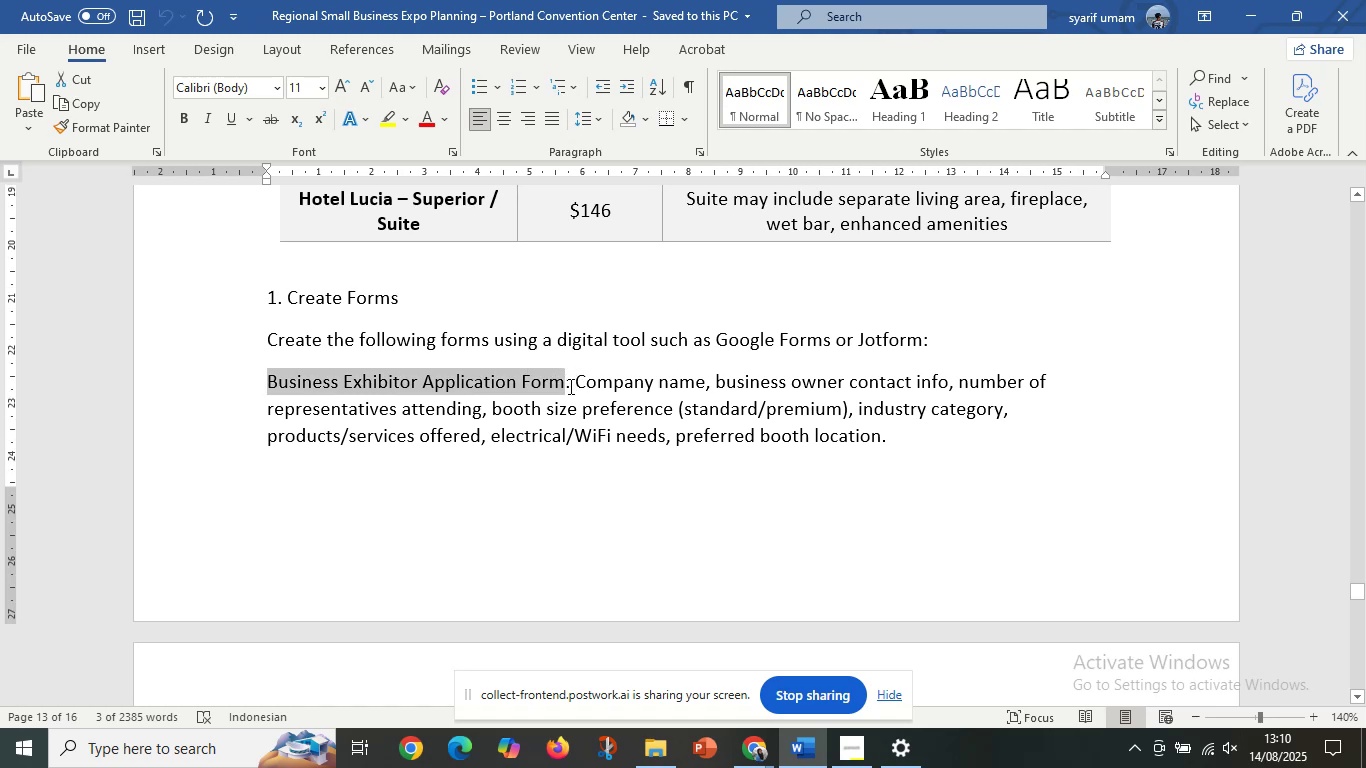 
key(Control+C)
 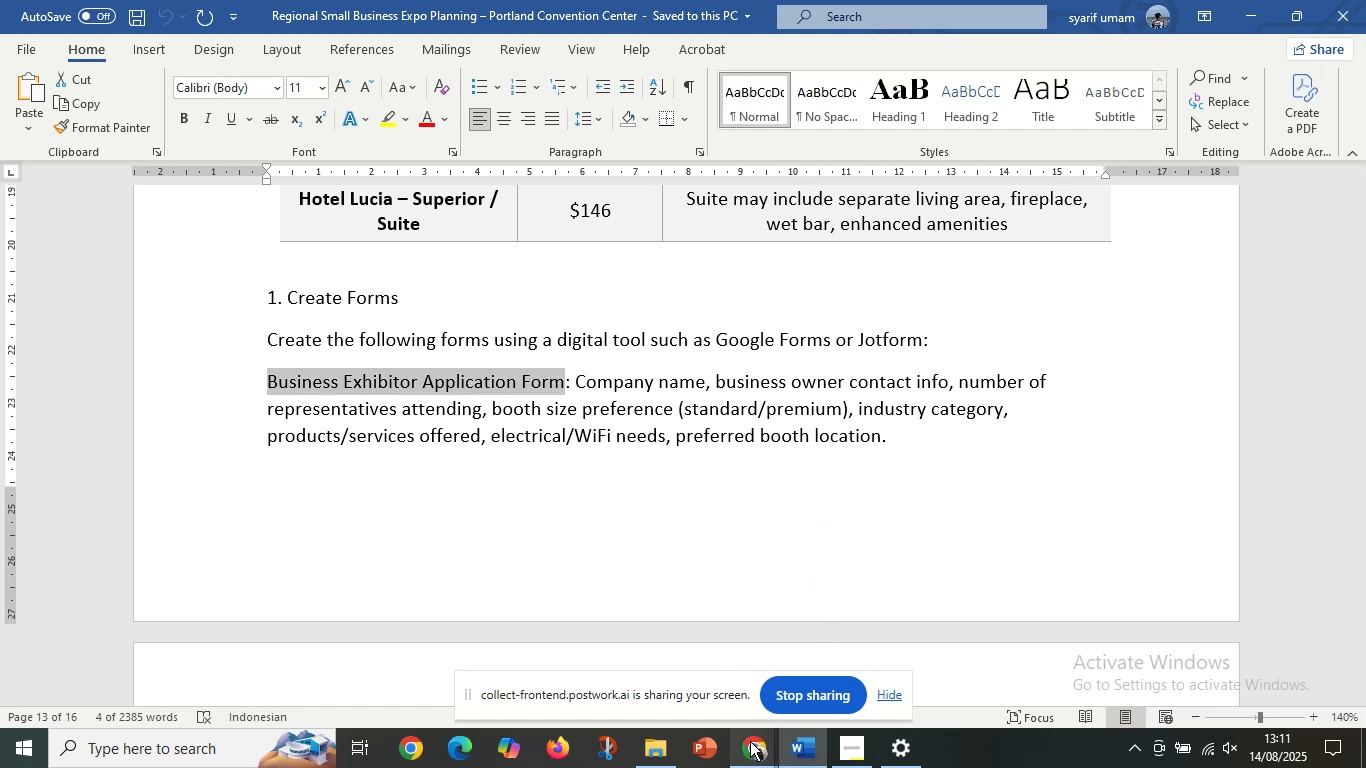 
left_click([638, 697])
 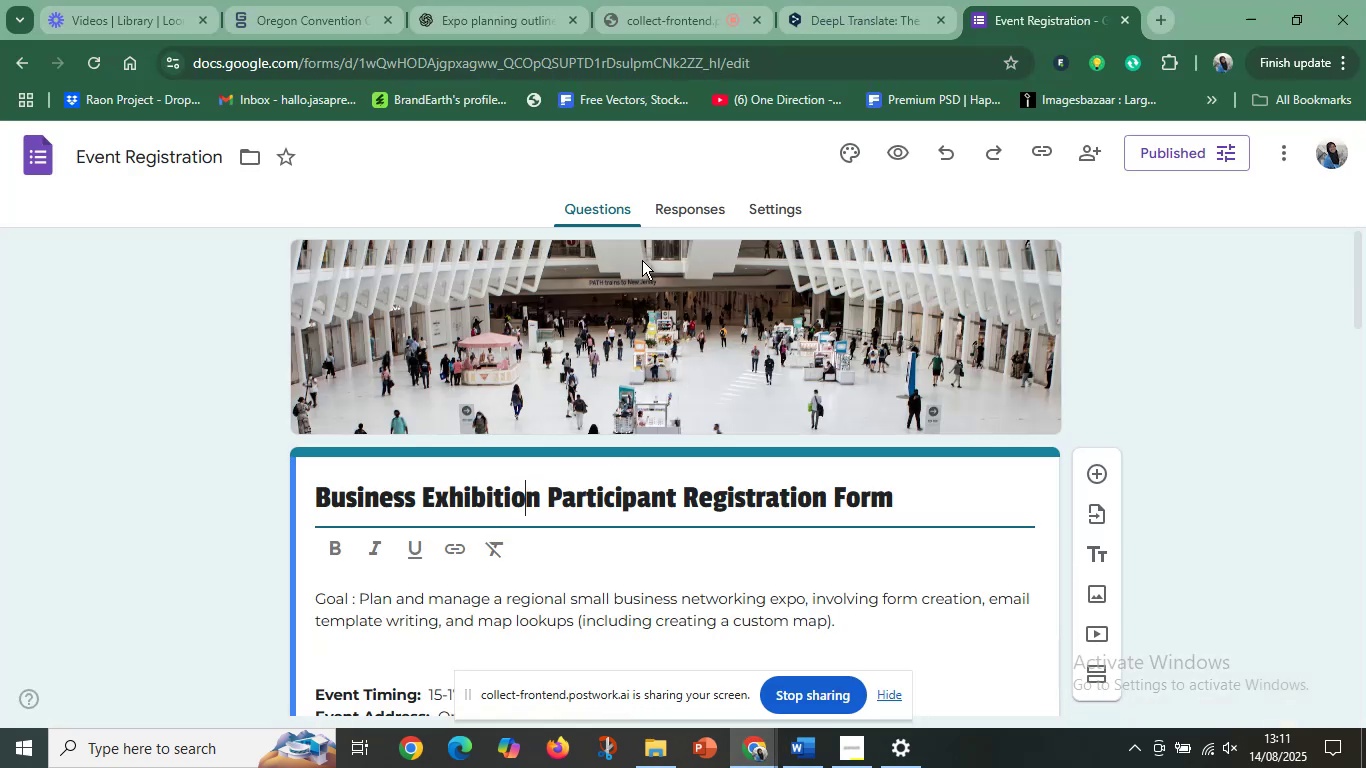 
left_click([151, 144])
 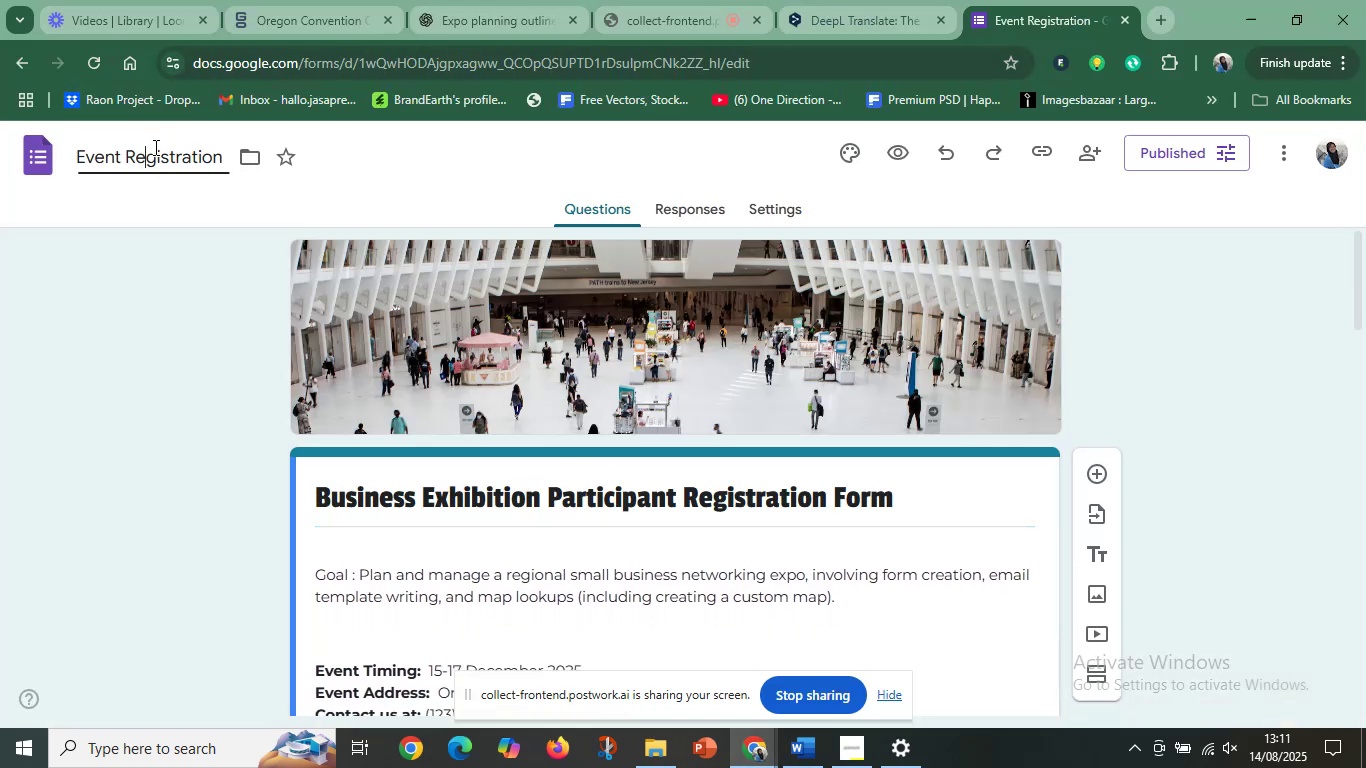 
key(Control+A)
 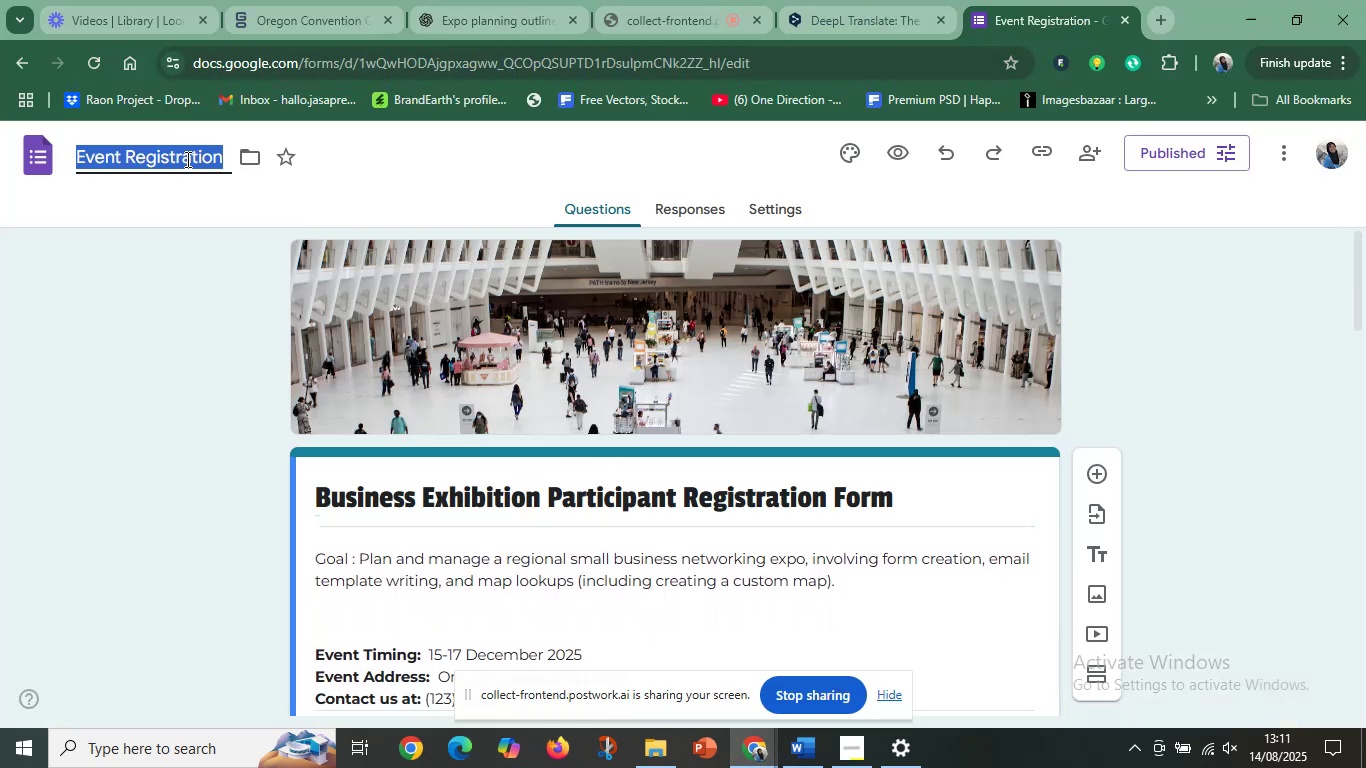 
key(Control+V)
 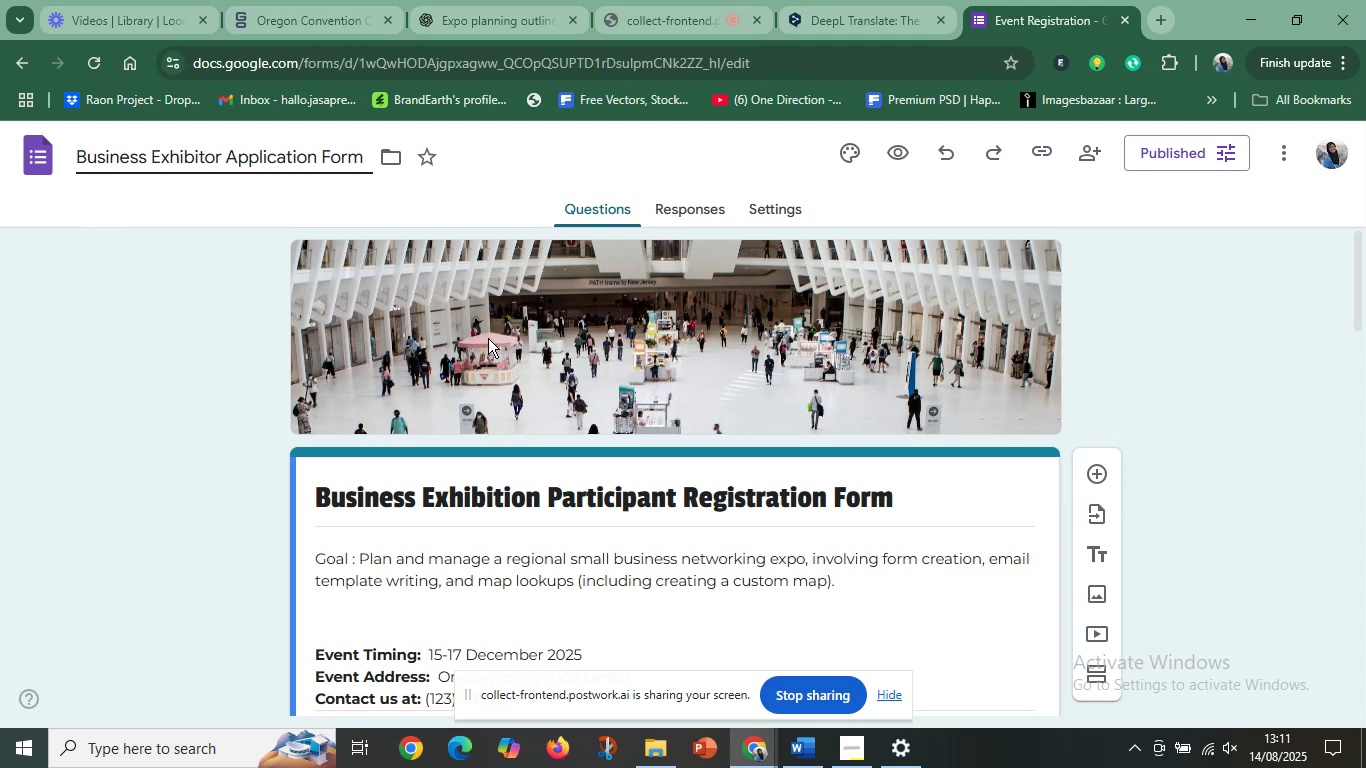 
left_click([282, 381])
 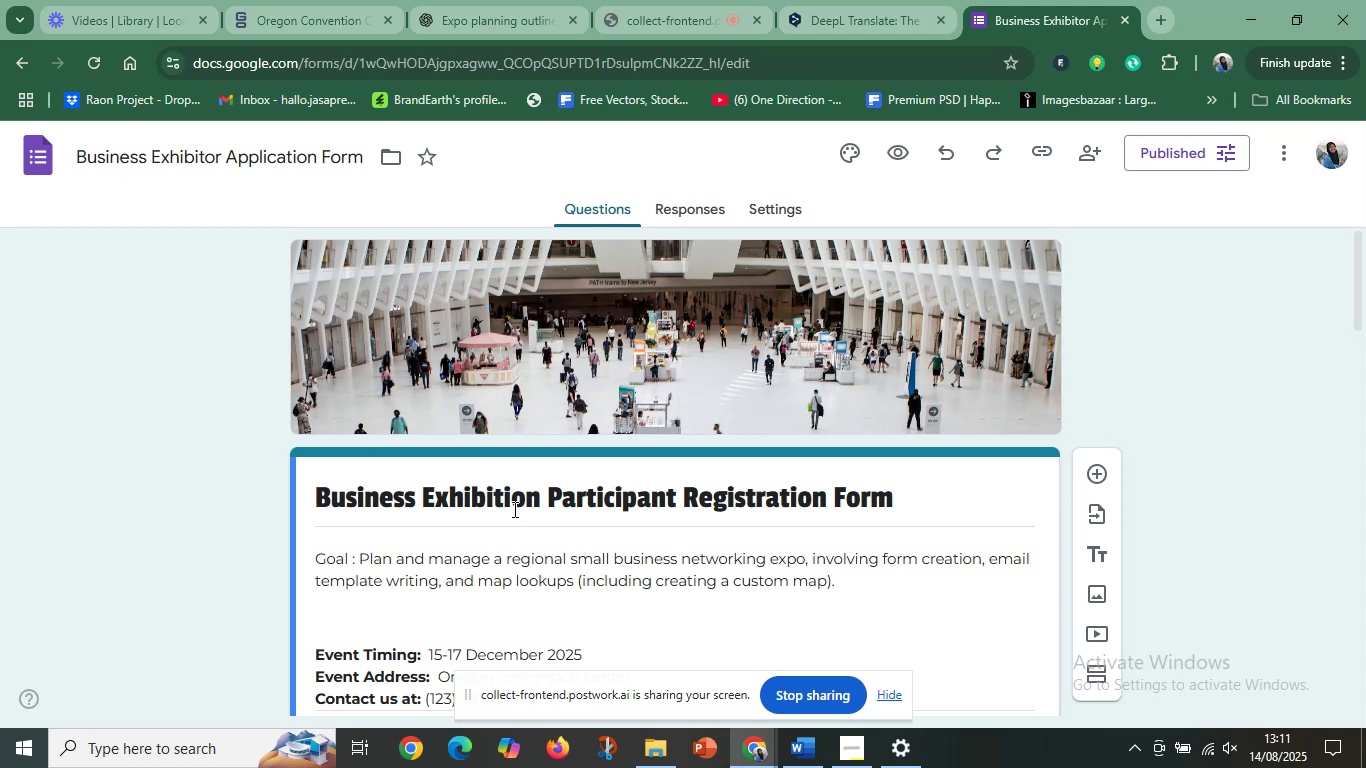 
left_click([521, 496])
 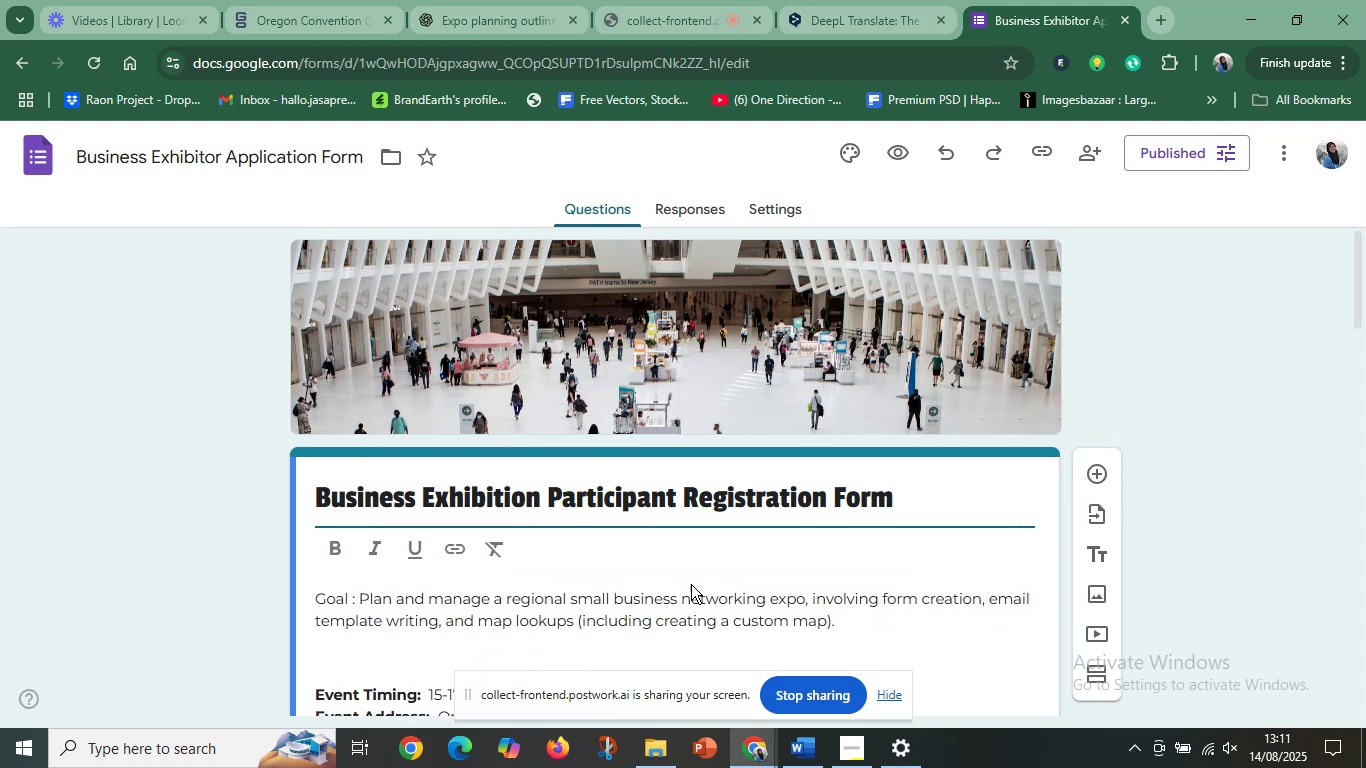 
left_click([696, 588])
 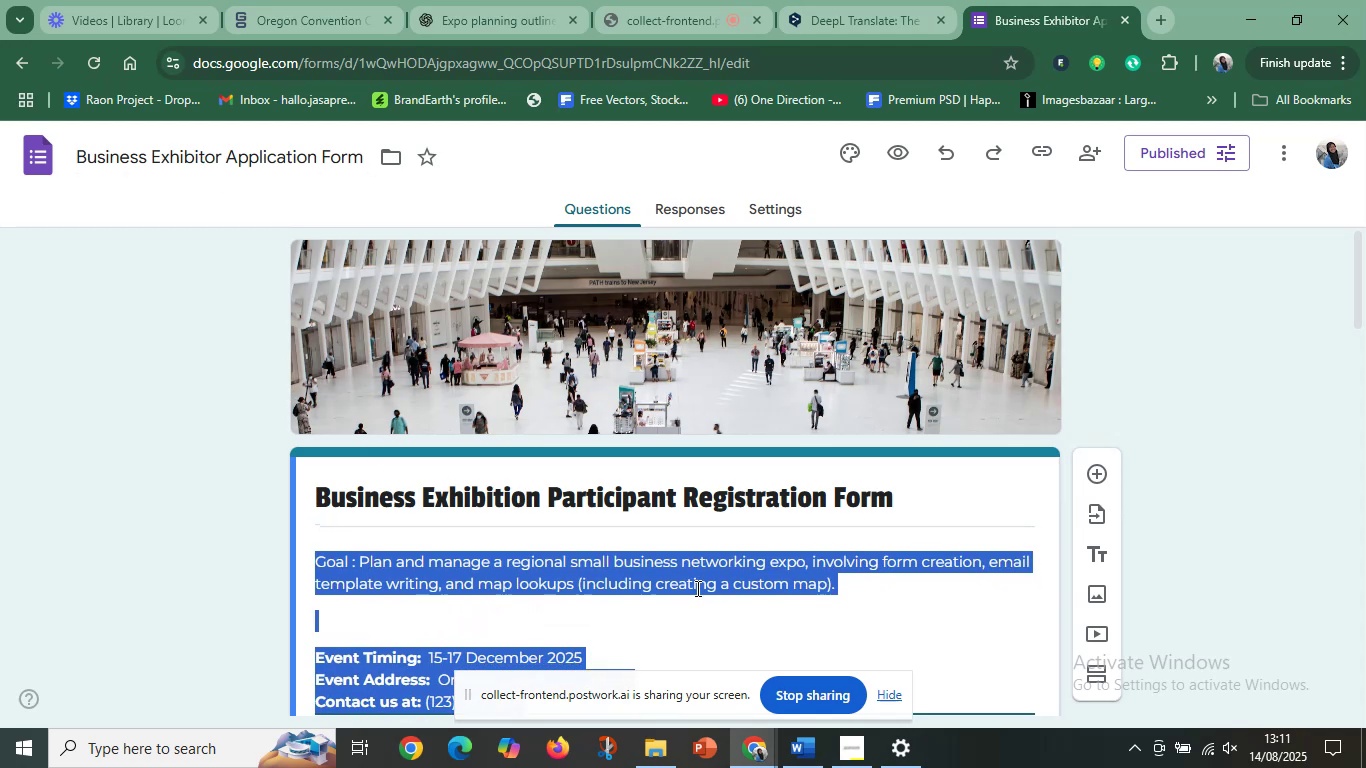 
scroll: coordinate [696, 588], scroll_direction: down, amount: 2.0
 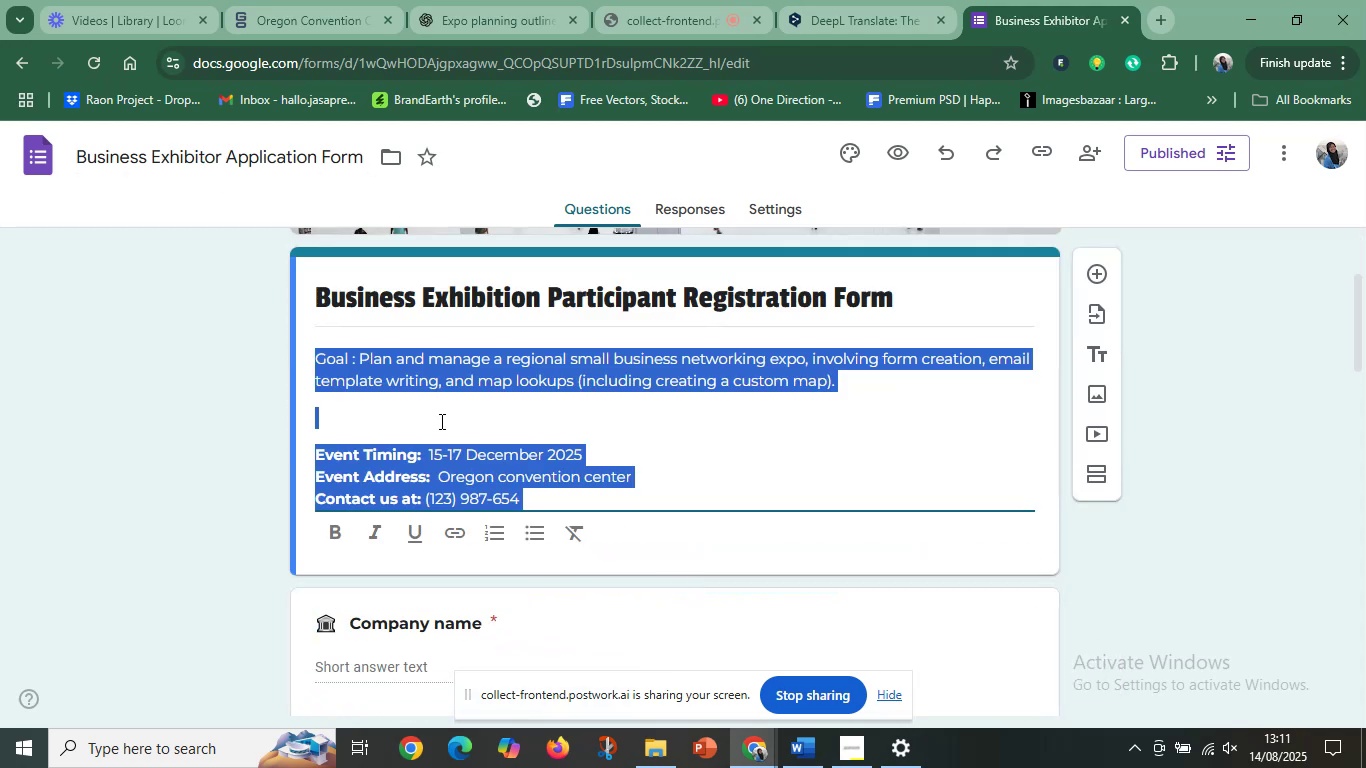 
left_click([440, 421])
 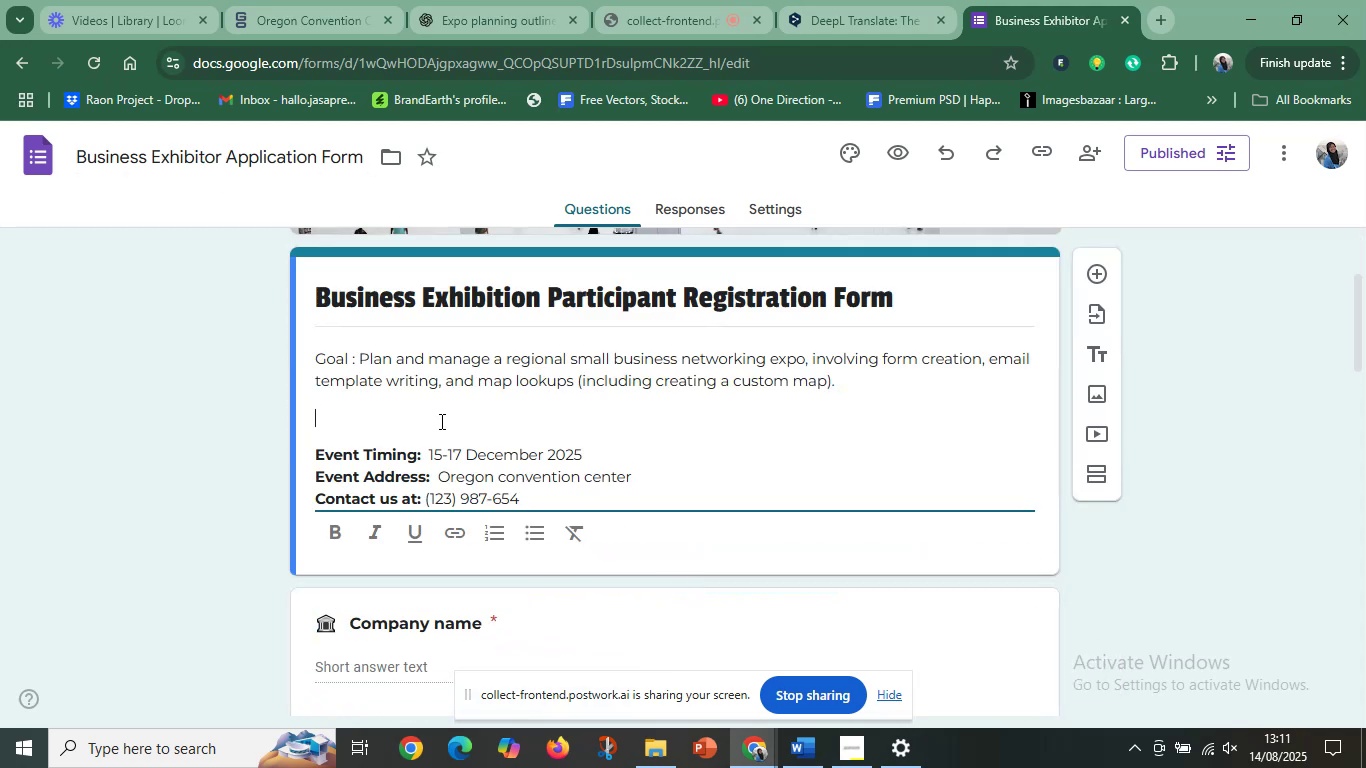 
scroll: coordinate [440, 421], scroll_direction: down, amount: 2.0
 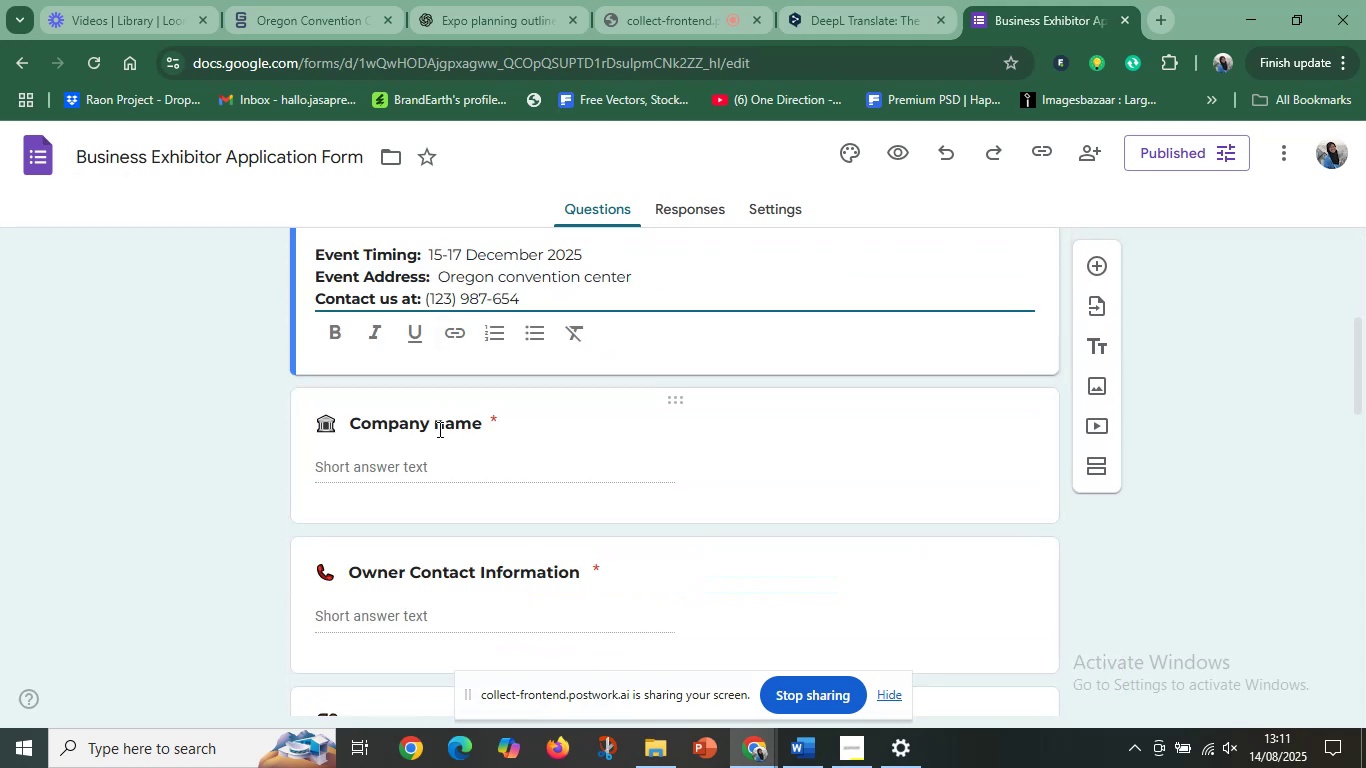 
left_click([438, 429])
 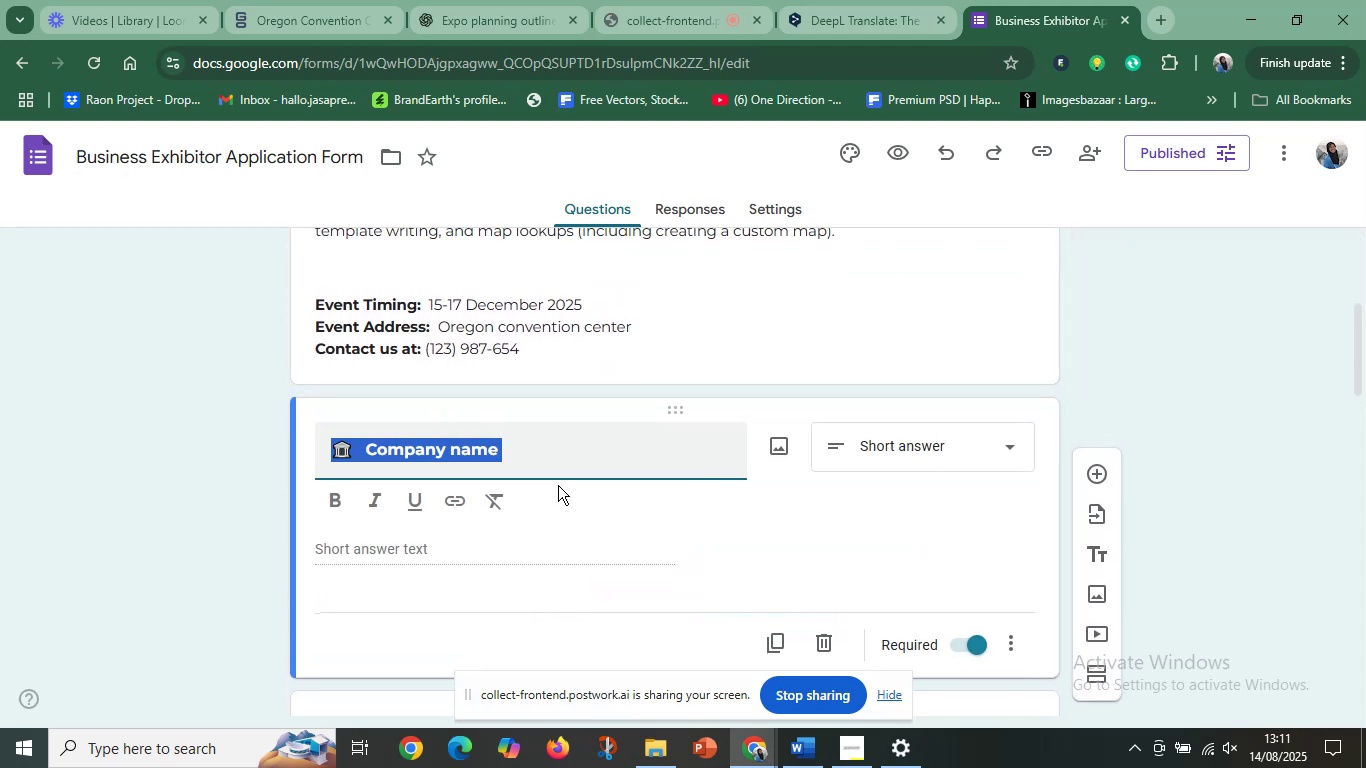 
scroll: coordinate [584, 458], scroll_direction: down, amount: 19.0
 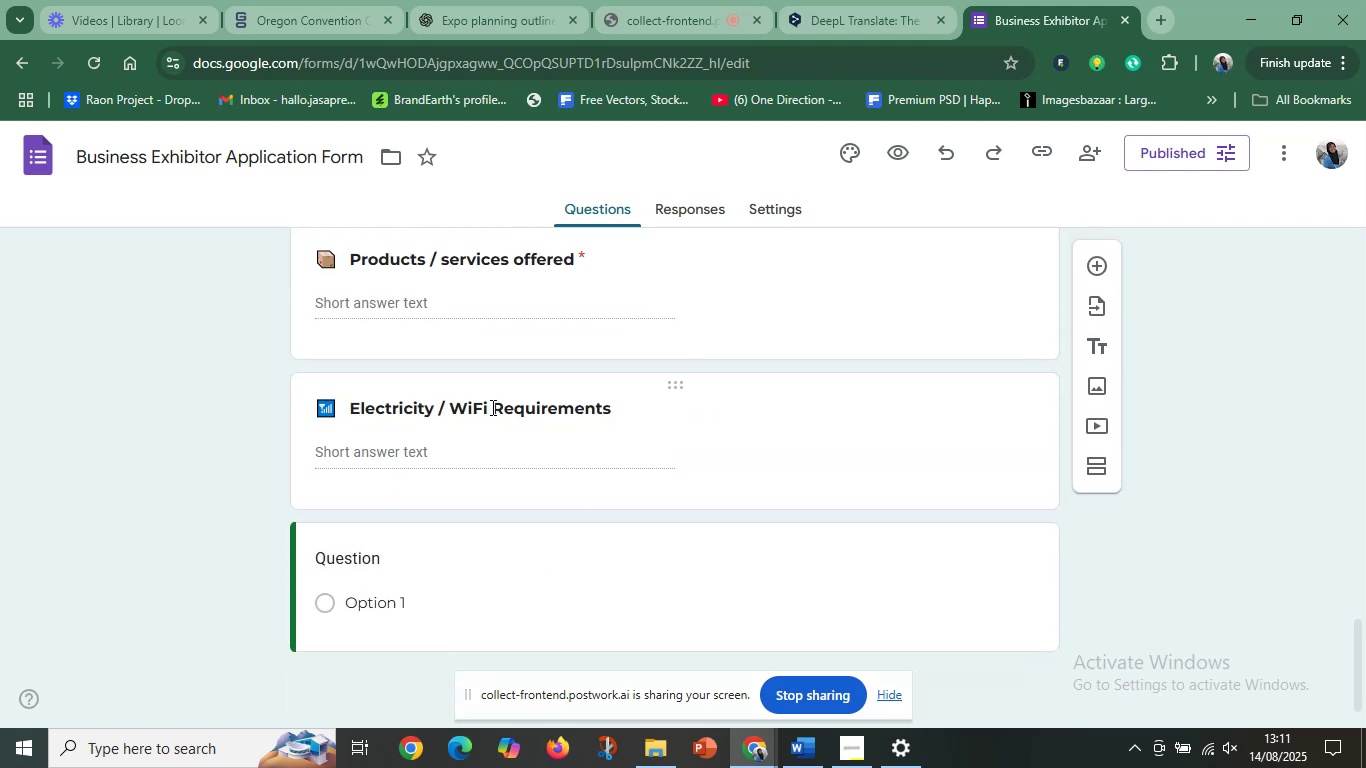 
left_click([502, 410])
 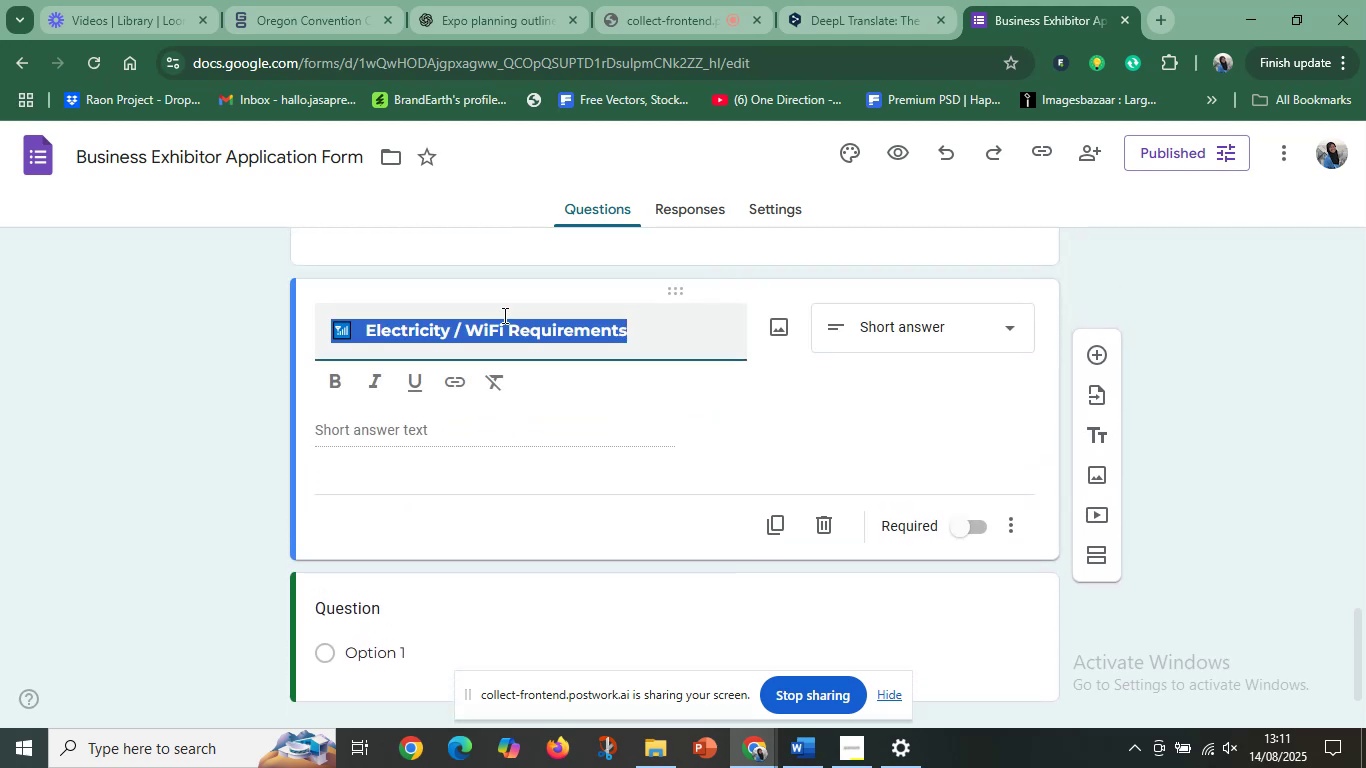 
left_click([520, 335])
 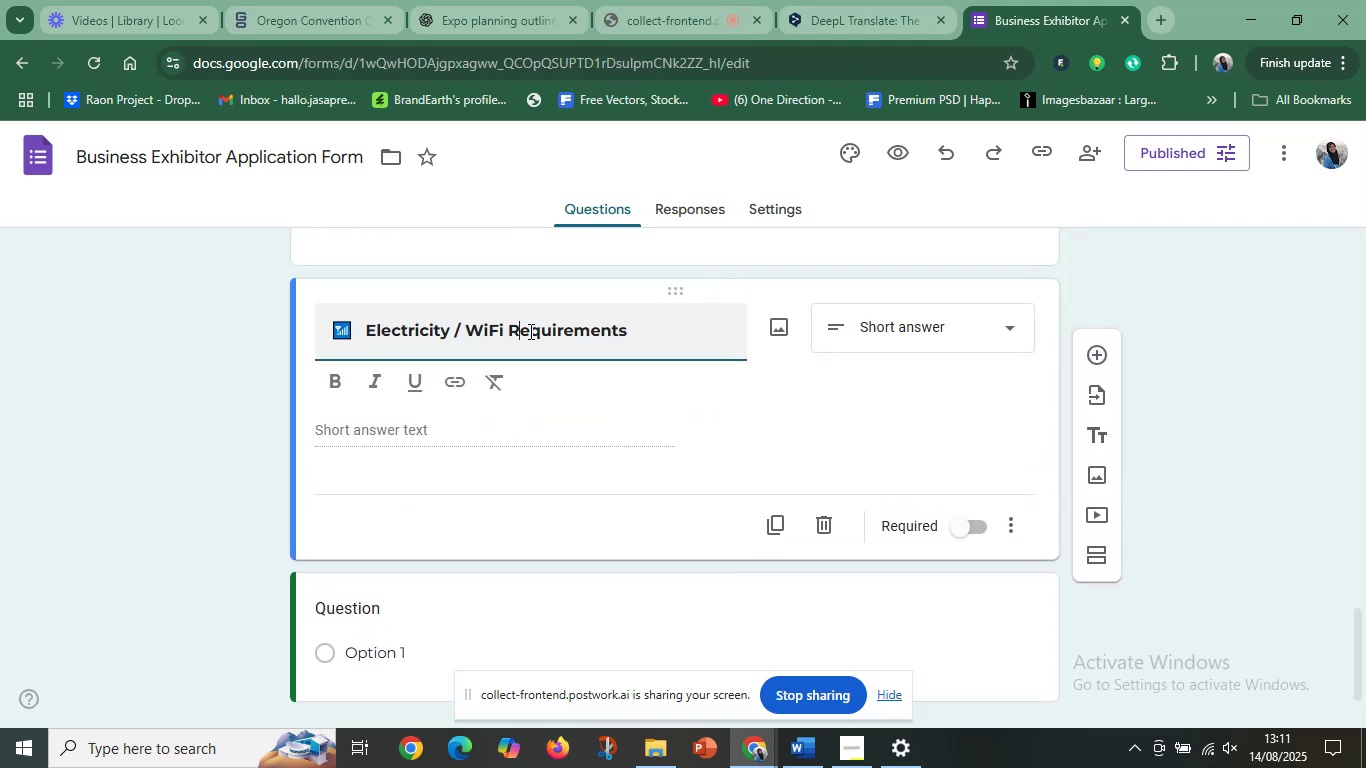 
key(Backspace)
 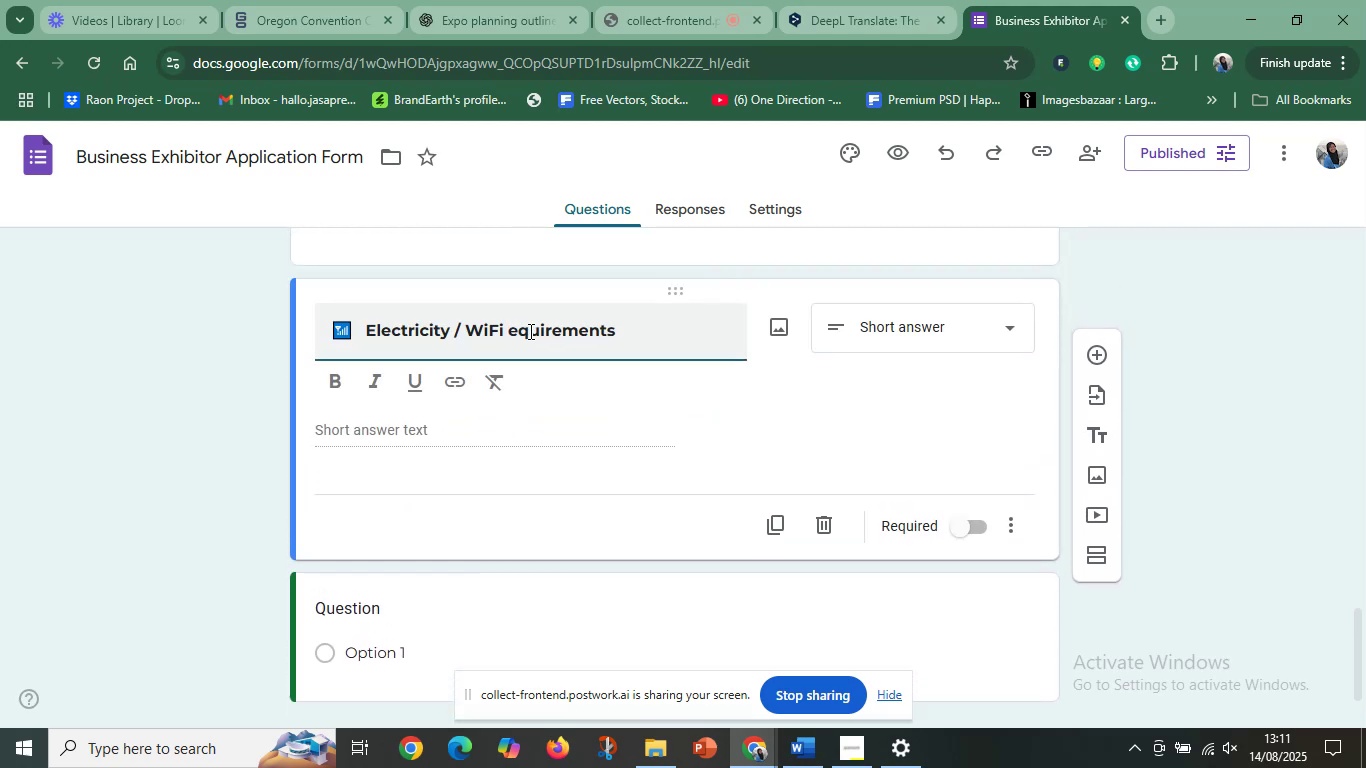 
key(R)
 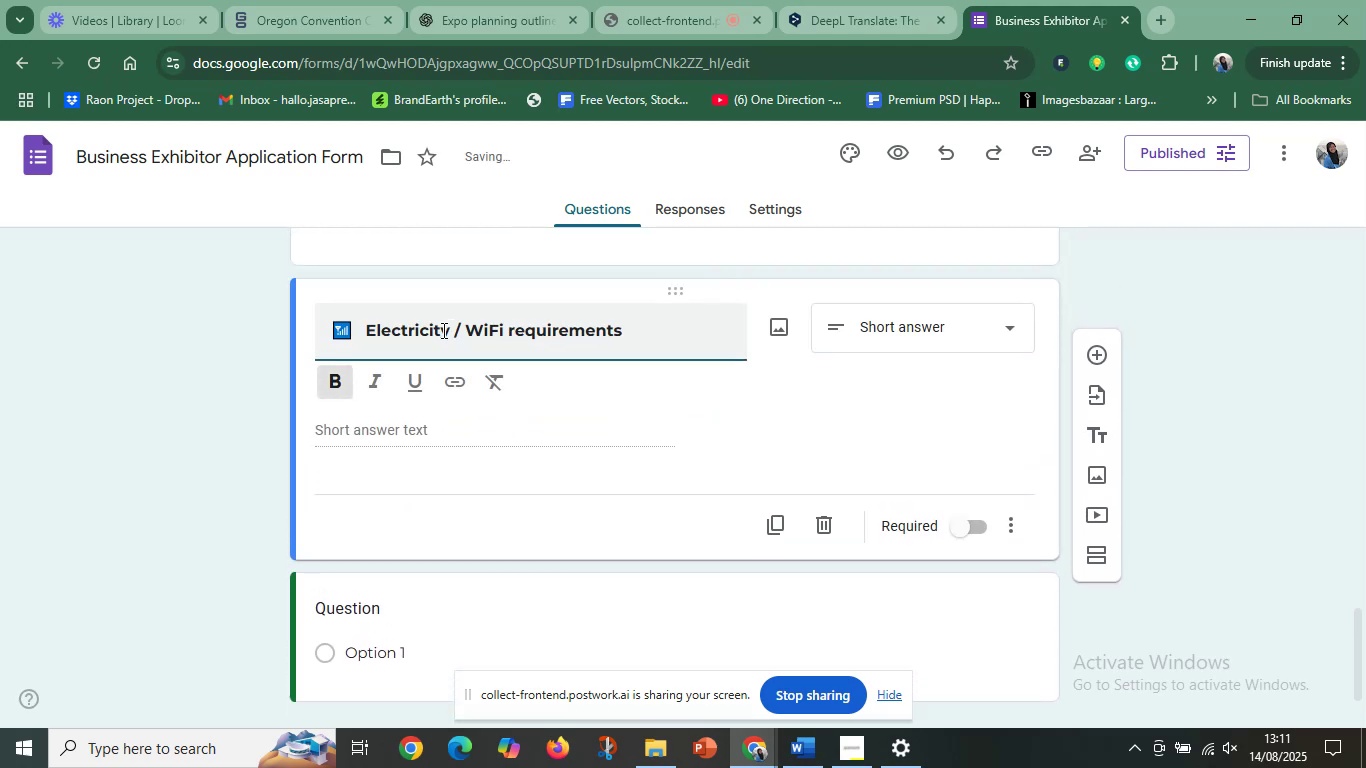 
scroll: coordinate [485, 374], scroll_direction: up, amount: 4.0
 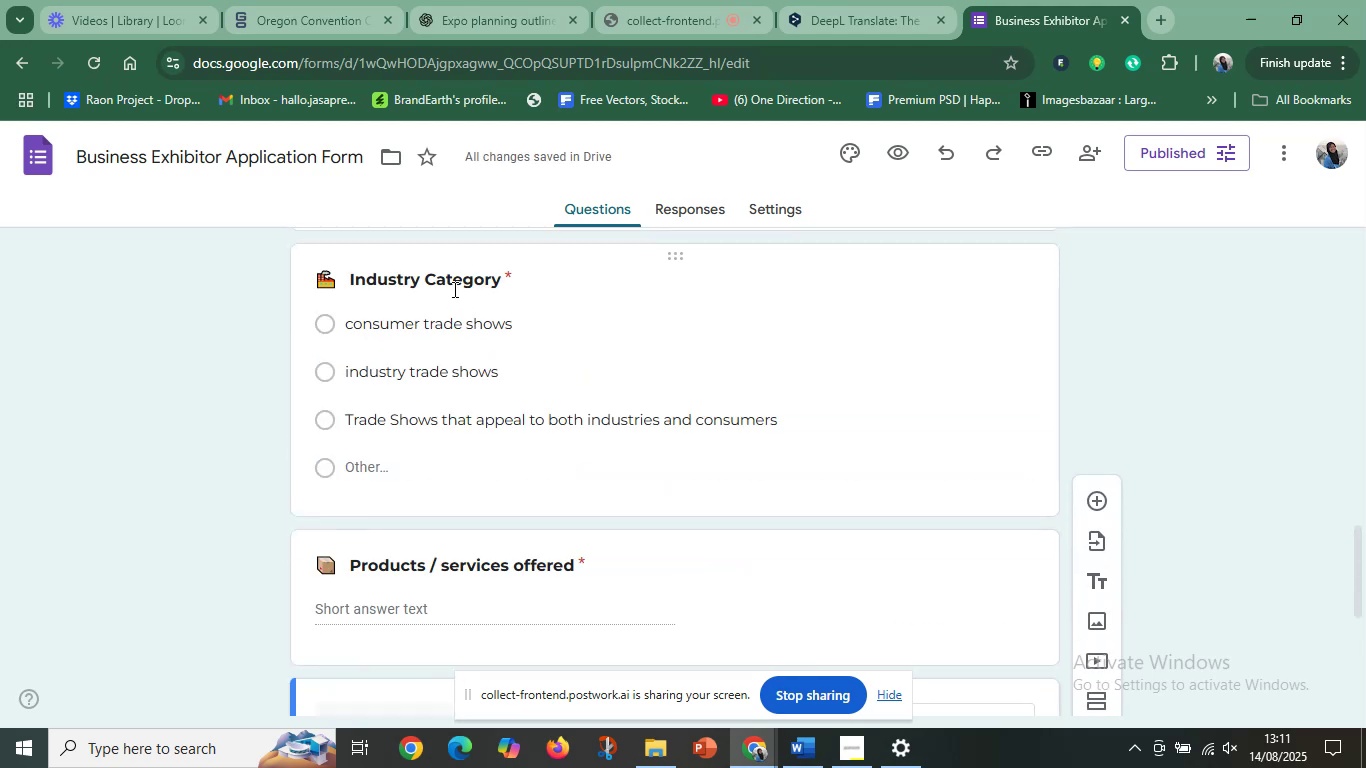 
left_click([442, 281])
 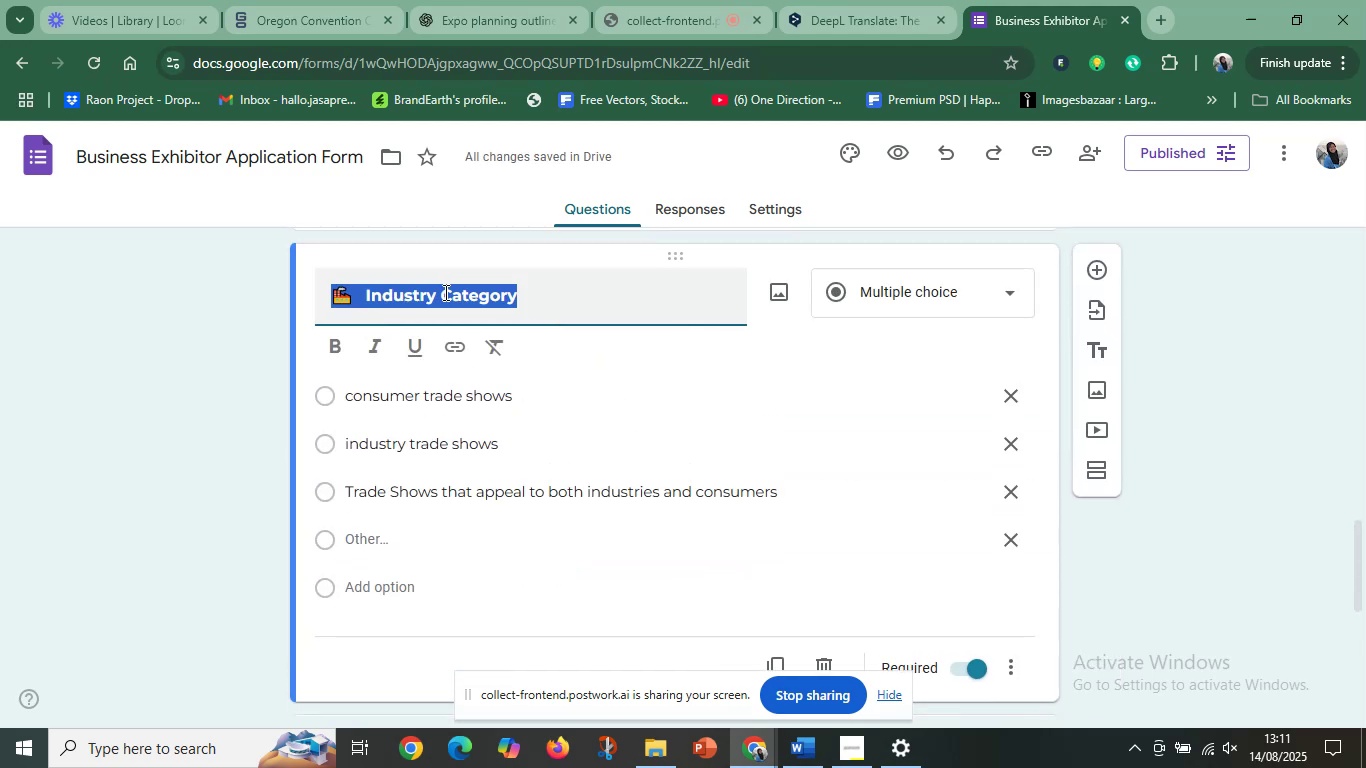 
left_click([446, 292])
 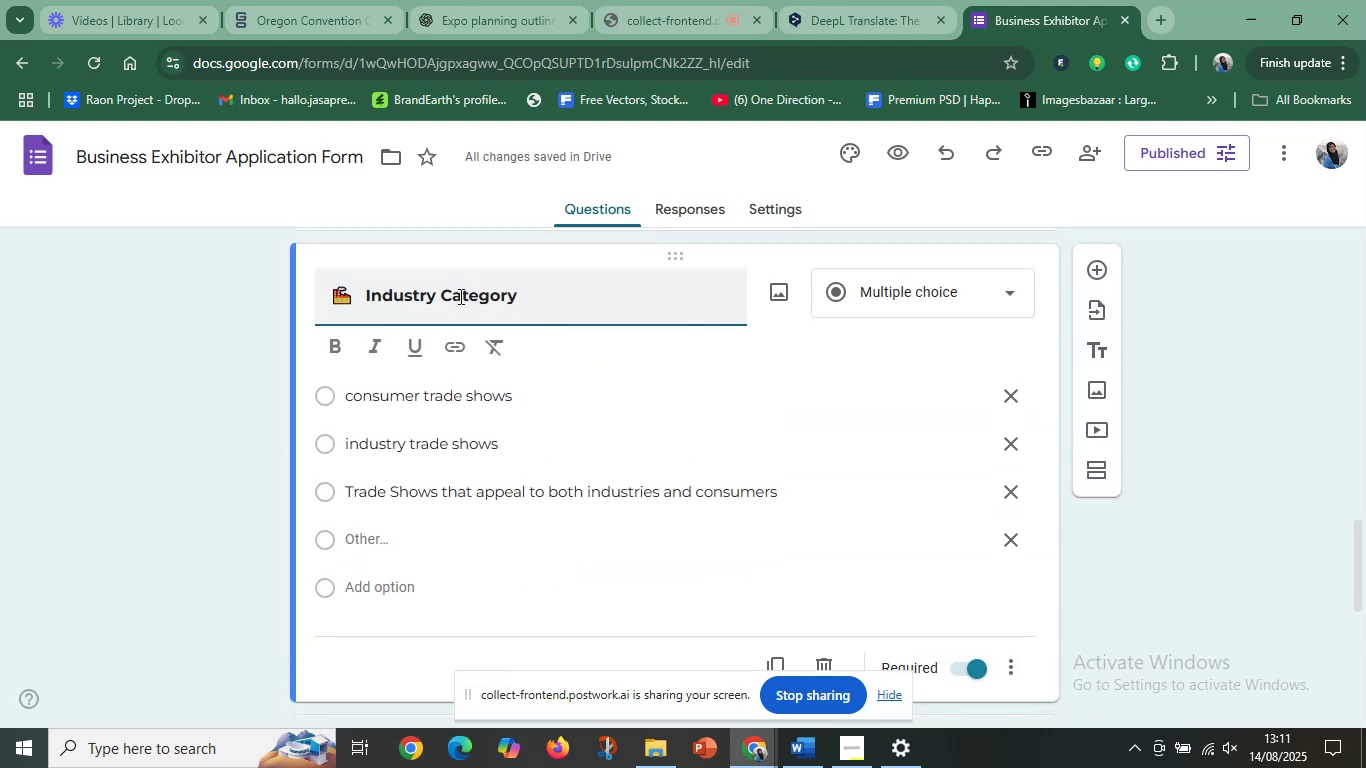 
key(Delete)
 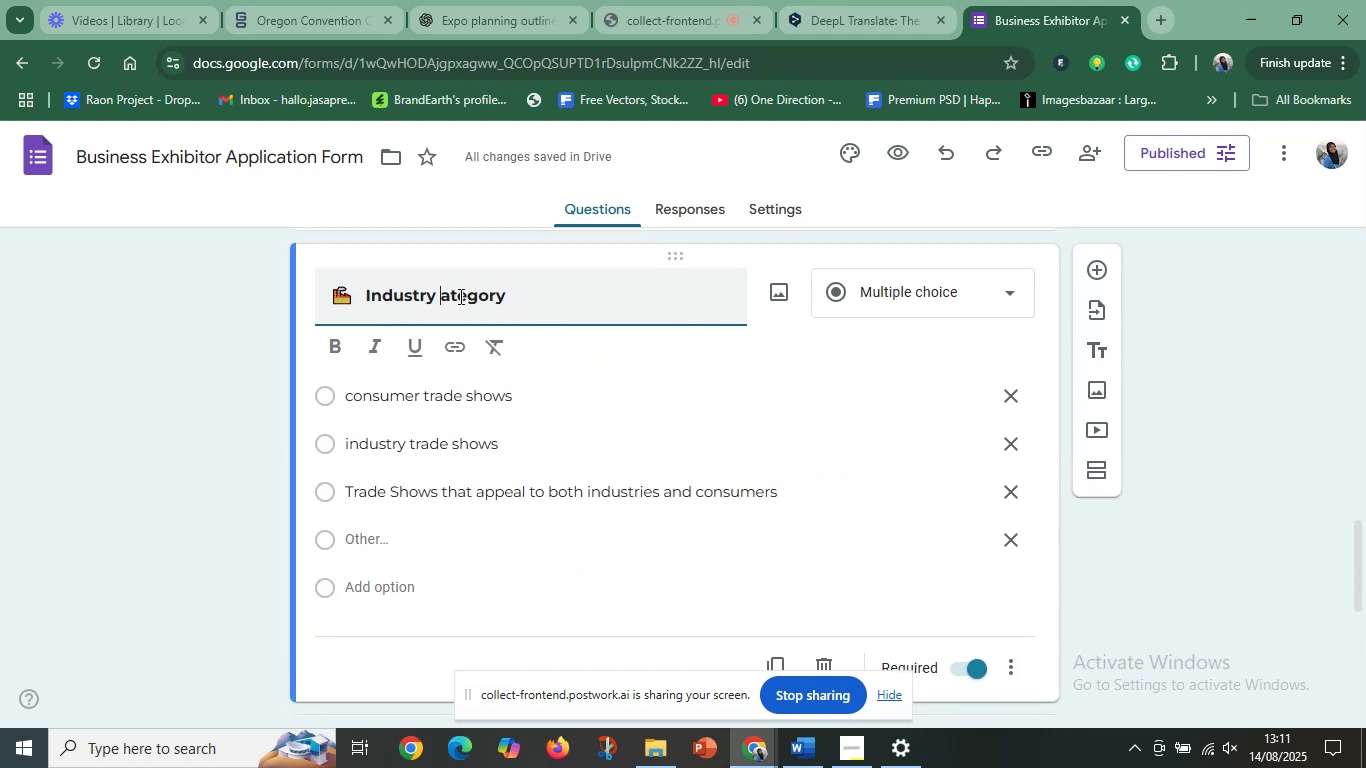 
key(C)
 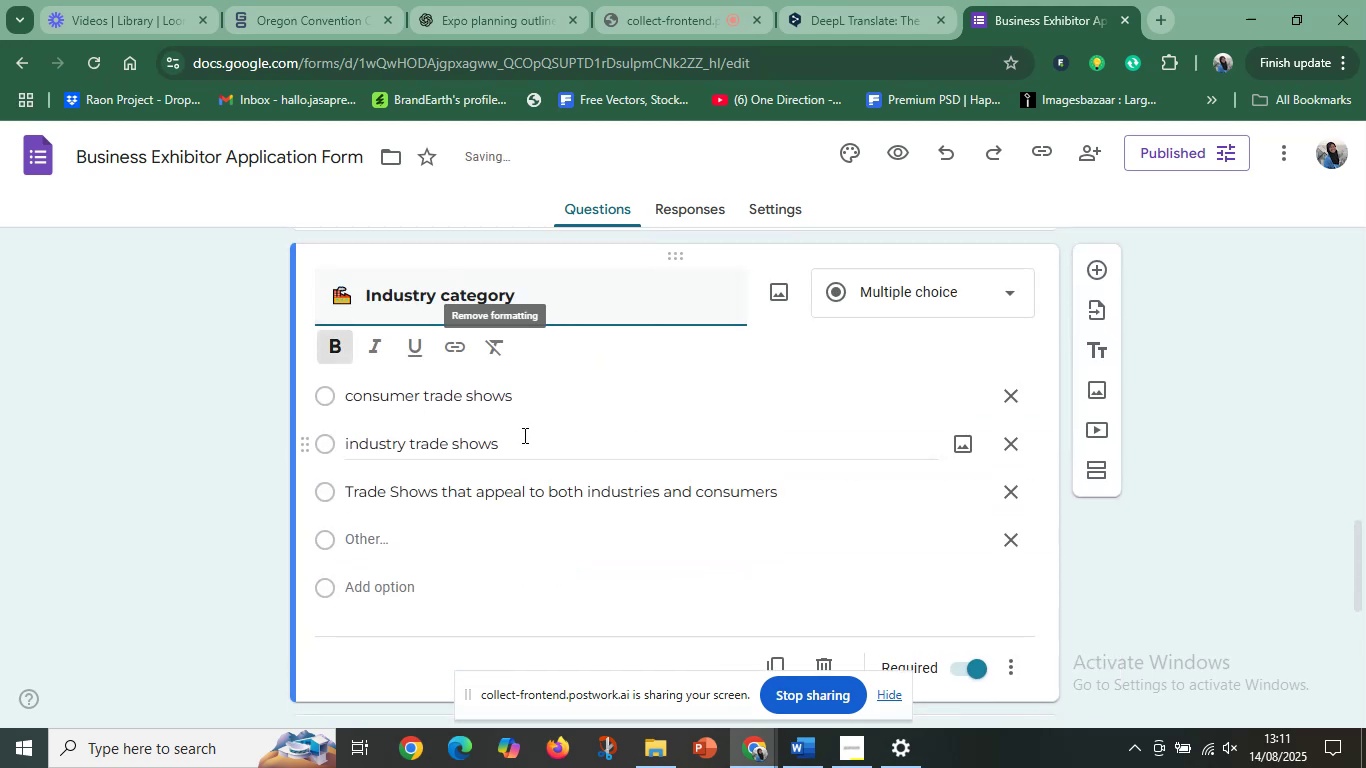 
scroll: coordinate [524, 435], scroll_direction: up, amount: 4.0
 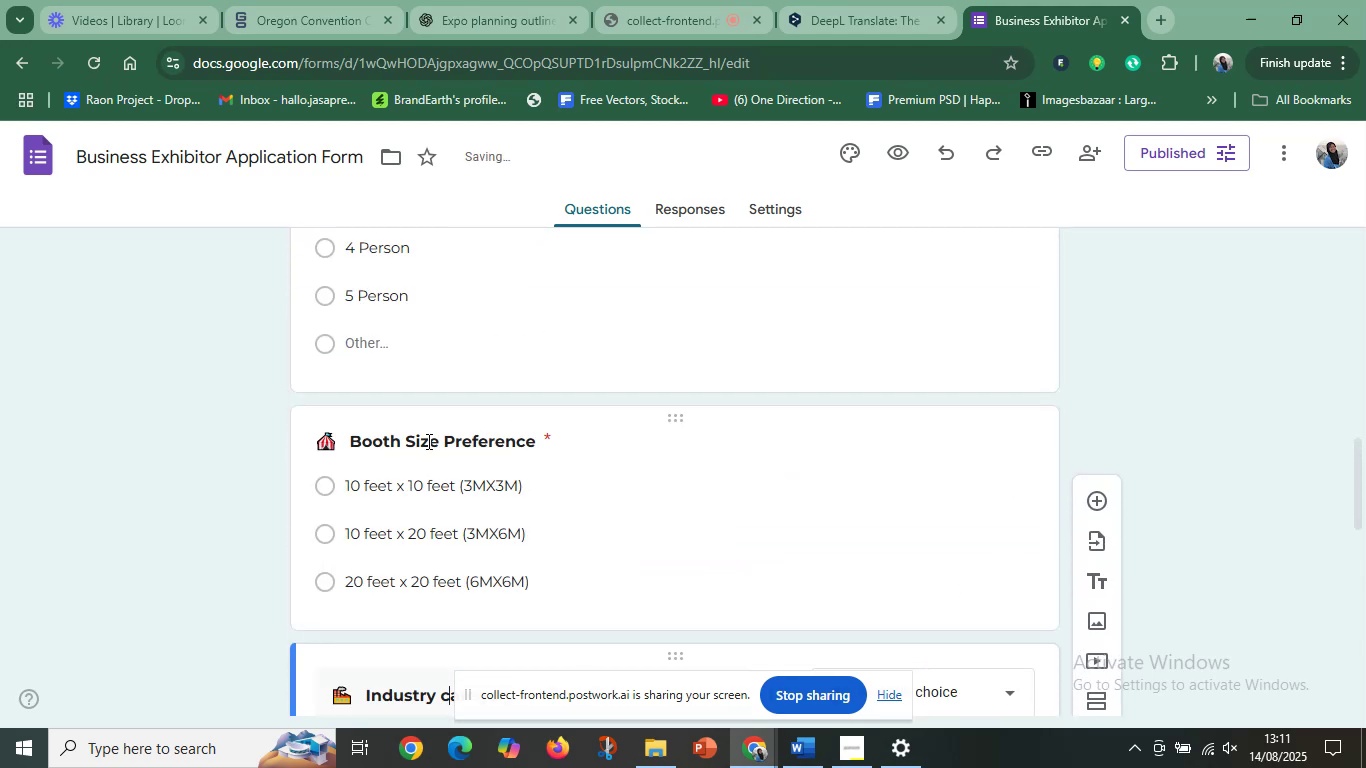 
left_click([427, 445])
 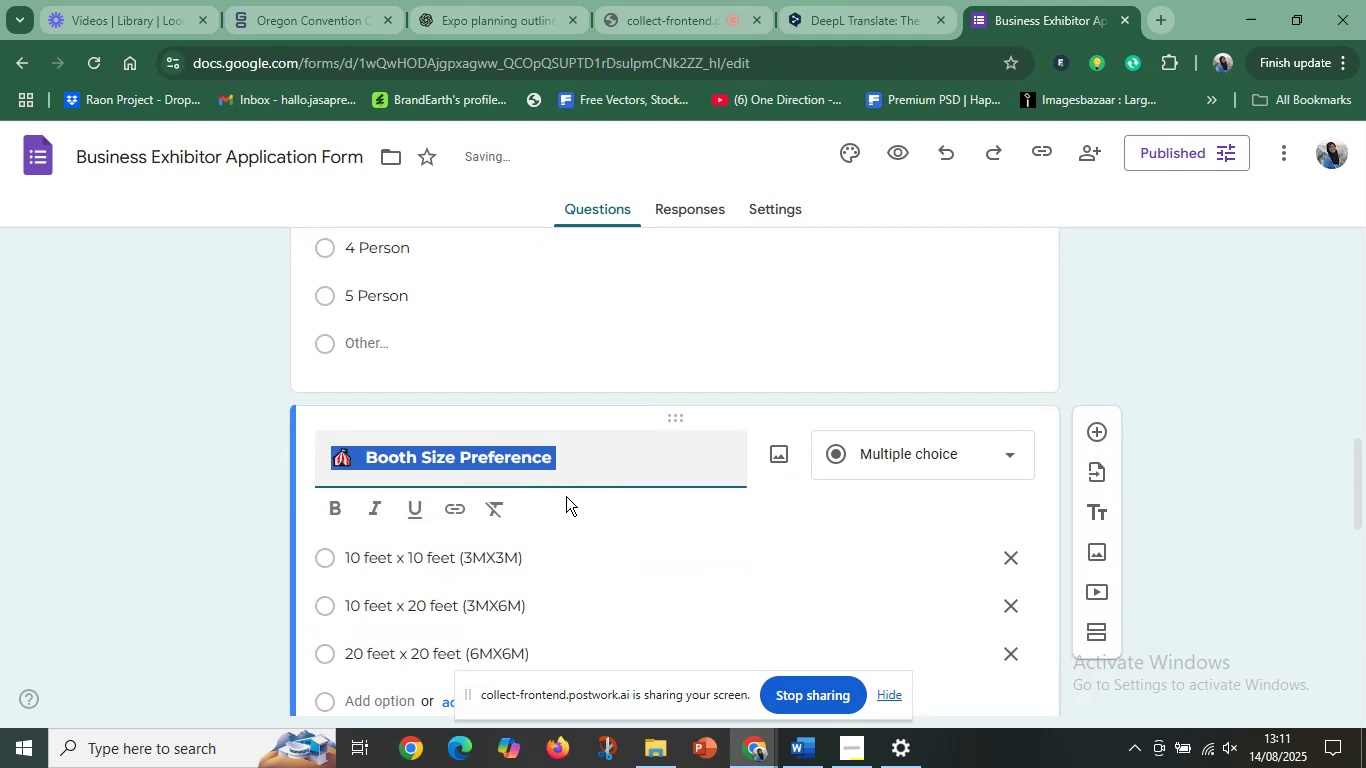 
scroll: coordinate [613, 512], scroll_direction: down, amount: 2.0
 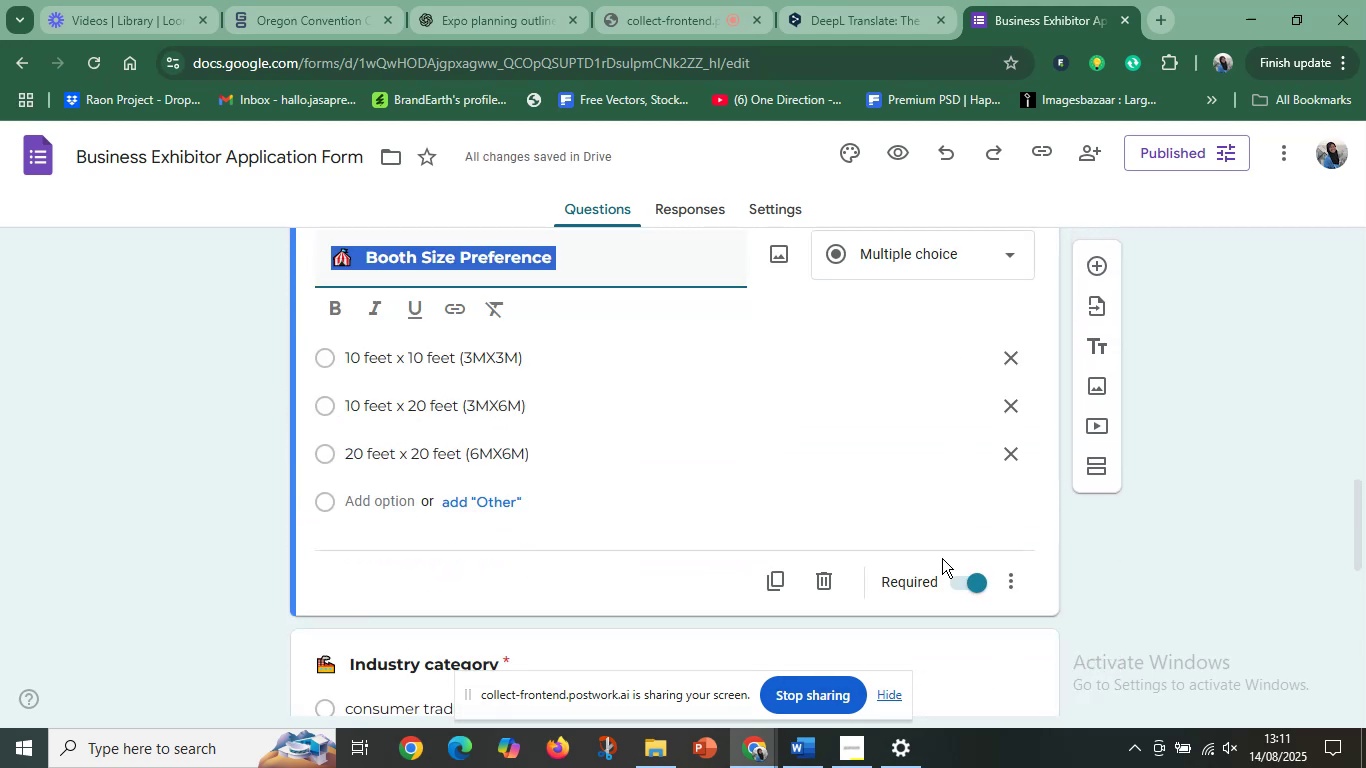 
scroll: coordinate [674, 483], scroll_direction: up, amount: 11.0
 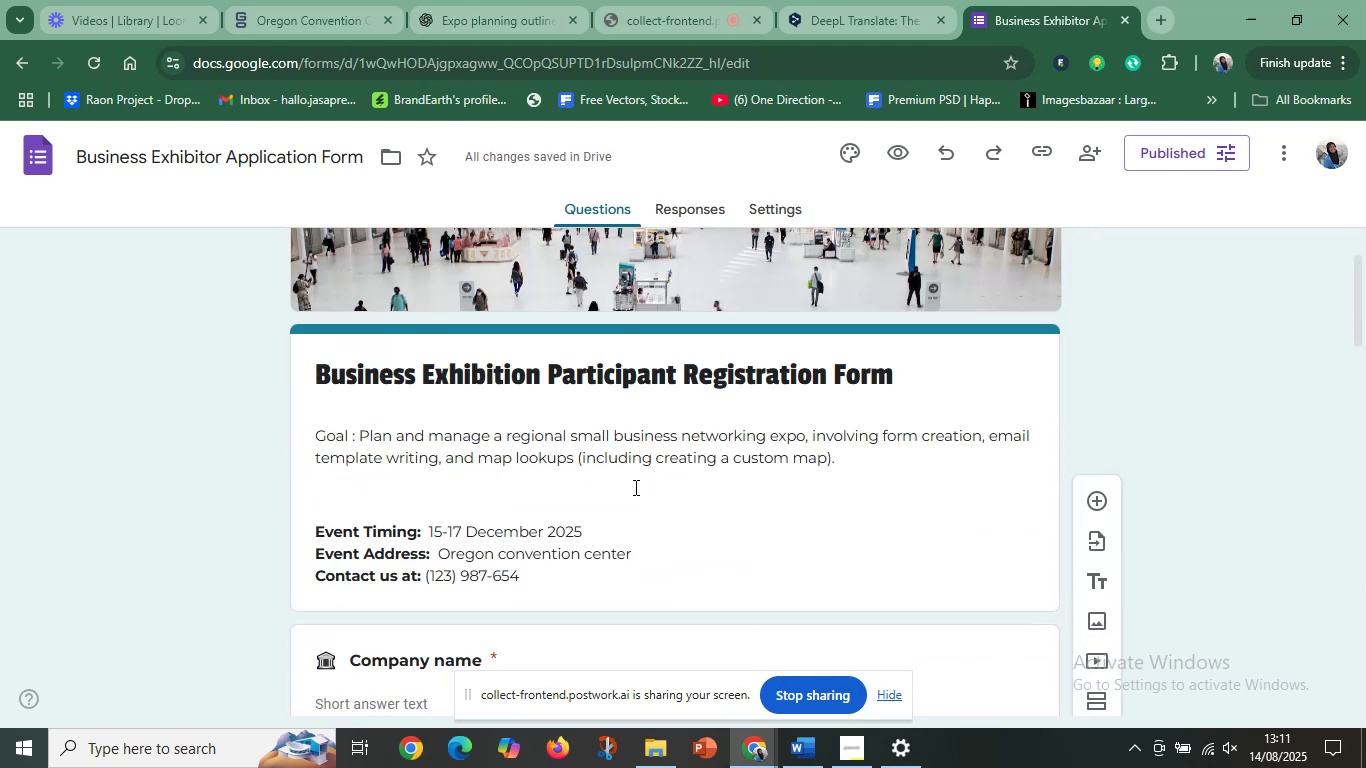 
scroll: coordinate [887, 567], scroll_direction: down, amount: 13.0
 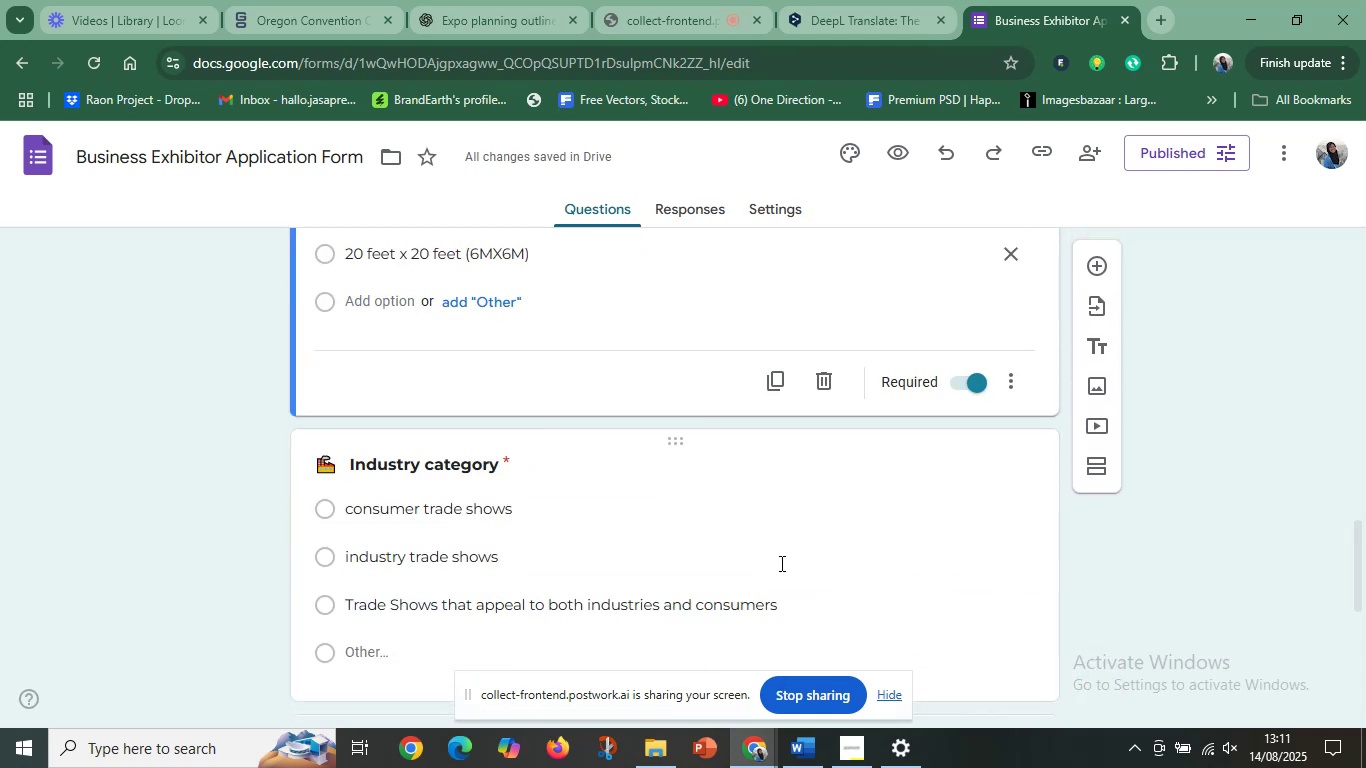 
scroll: coordinate [782, 560], scroll_direction: down, amount: 2.0
 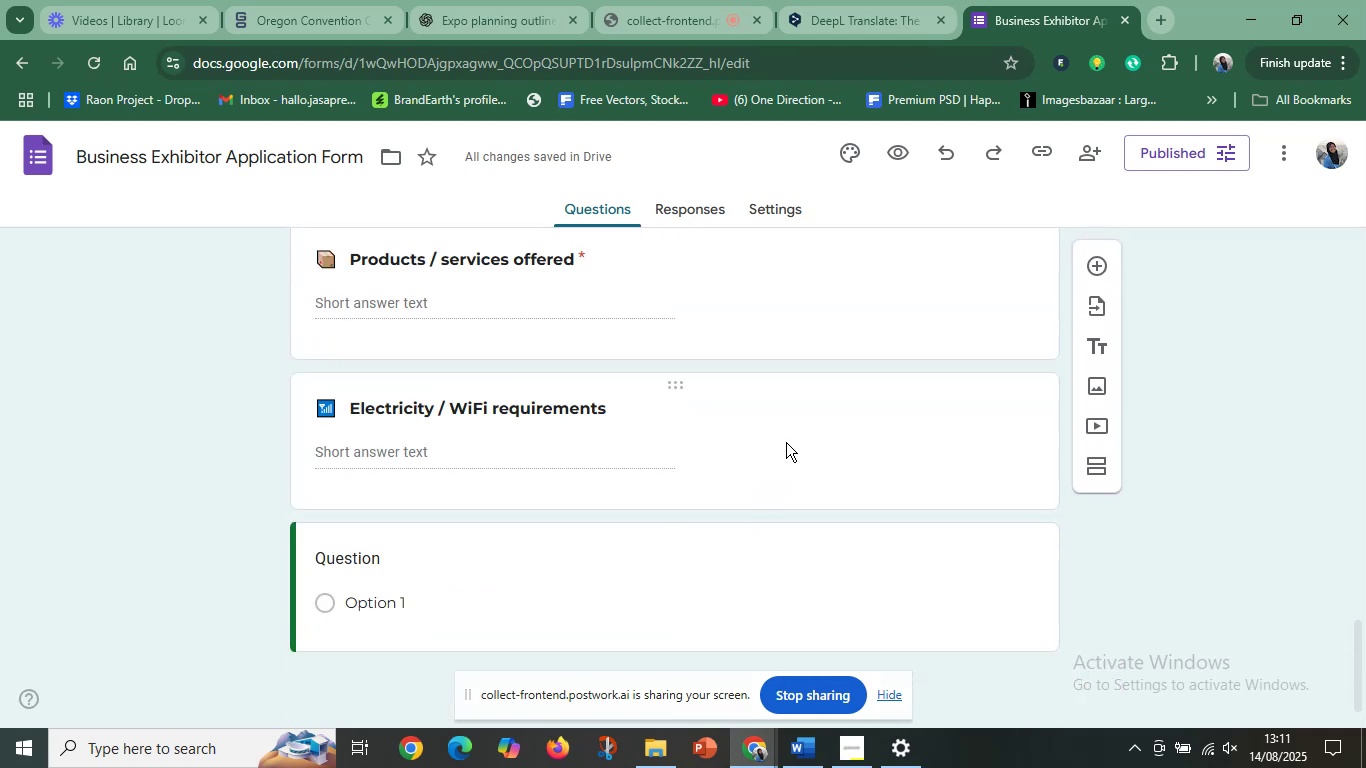 
left_click([786, 441])
 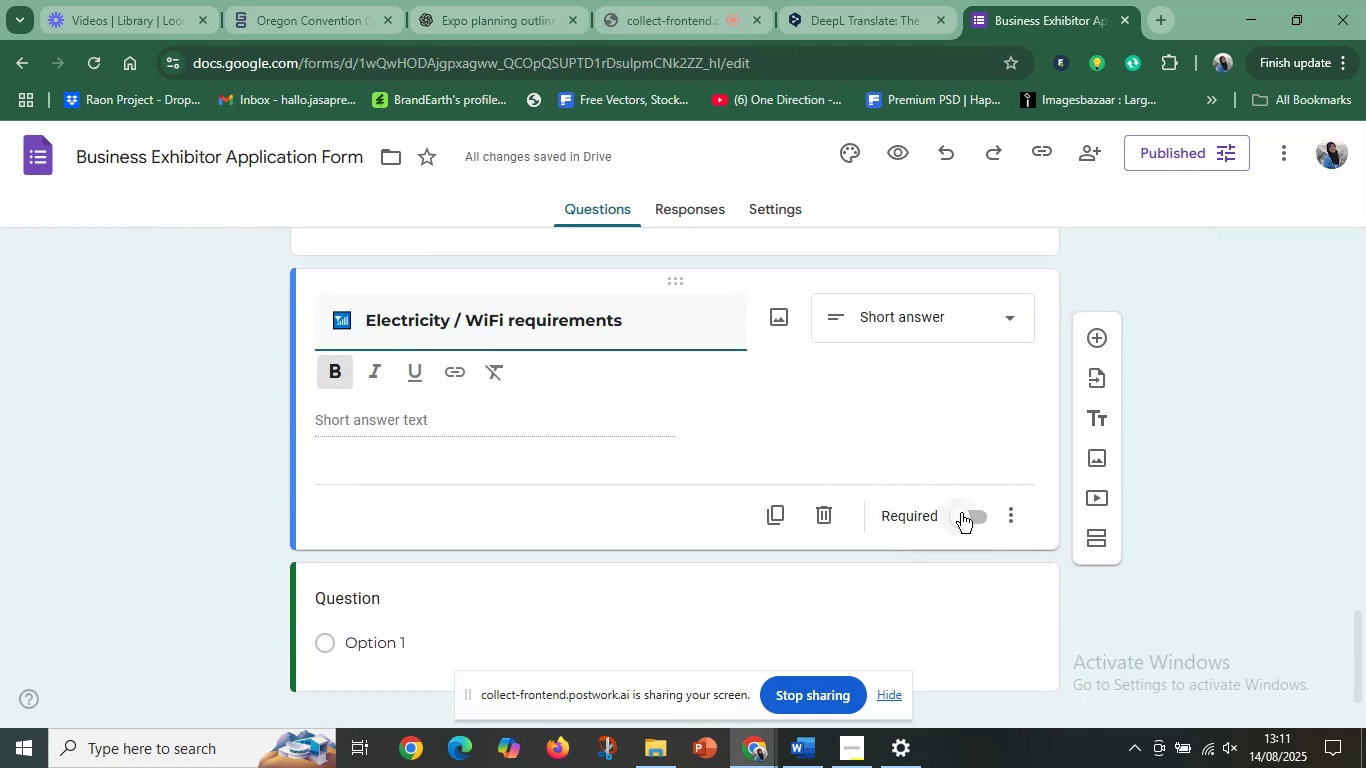 
left_click([963, 514])
 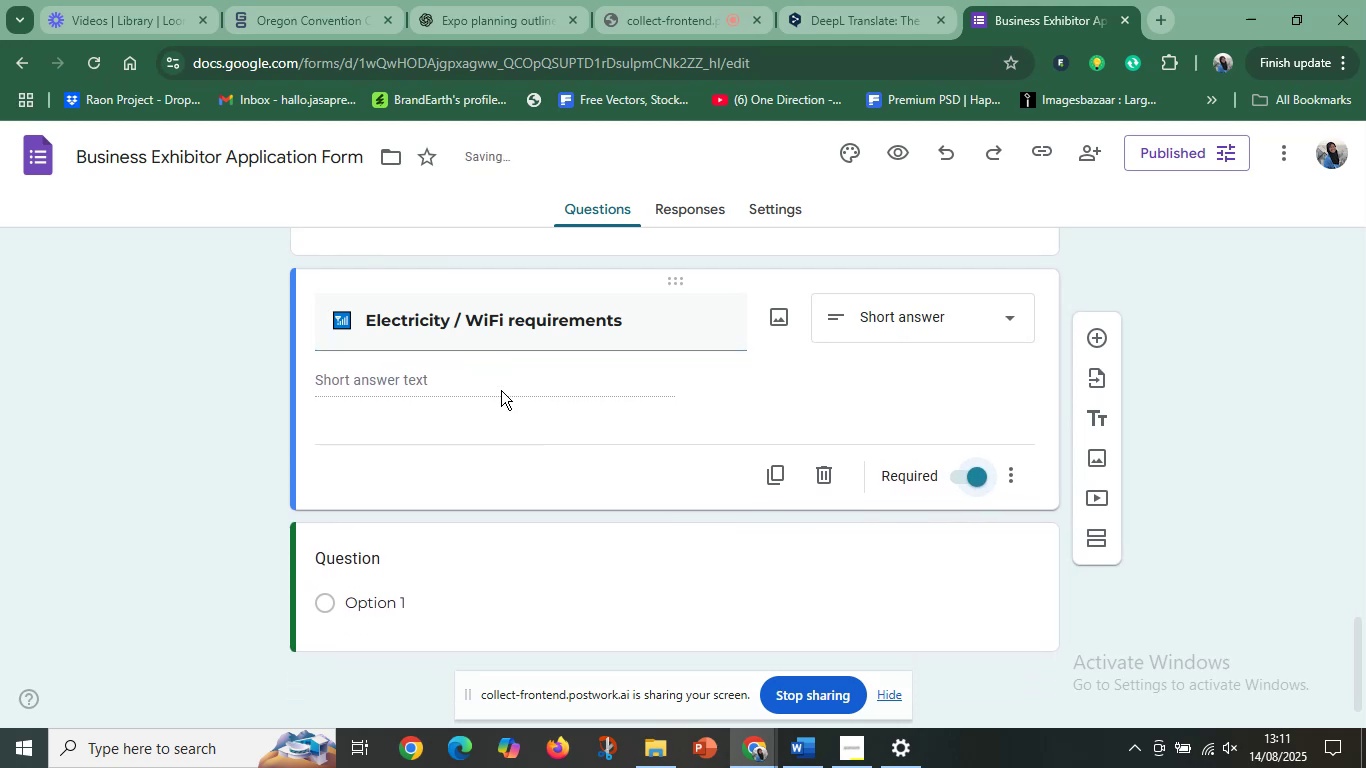 
left_click([505, 379])
 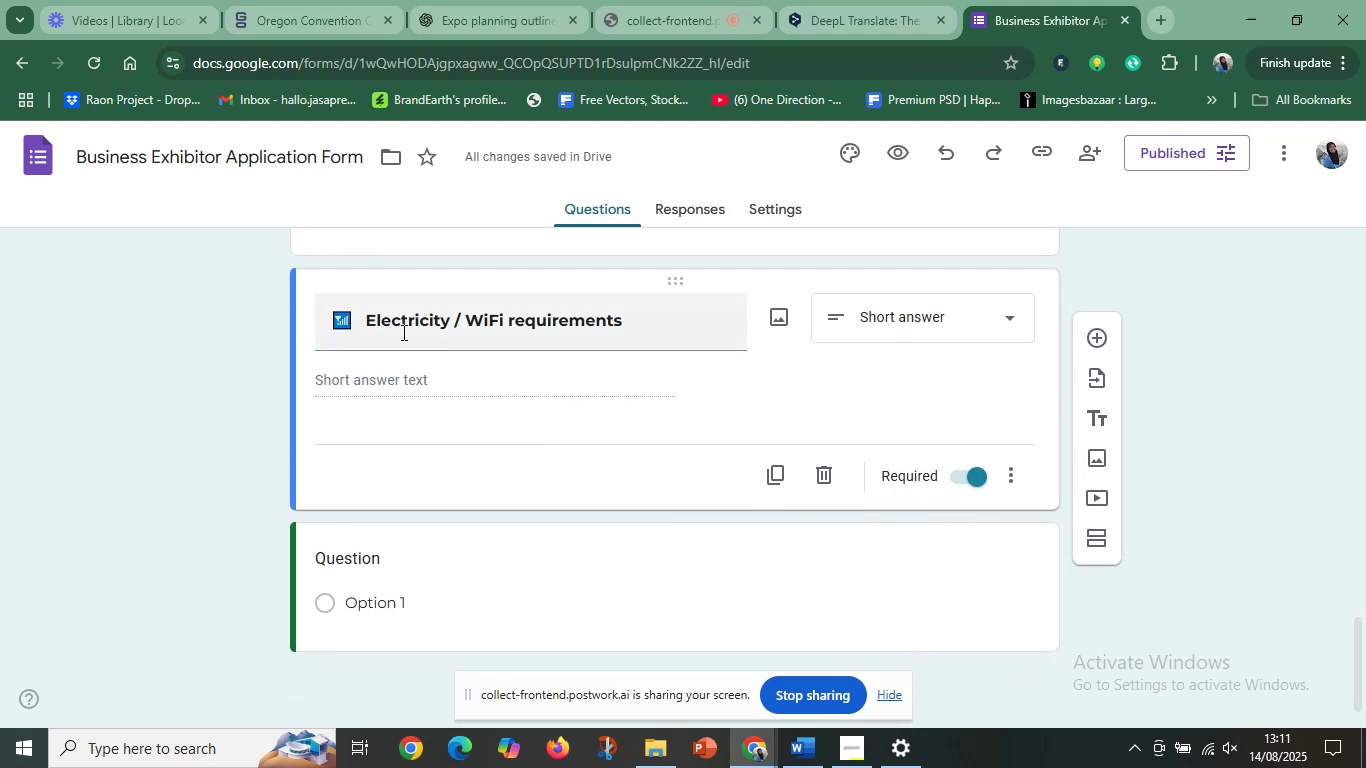 
left_click_drag(start_coordinate=[365, 315], to_coordinate=[624, 318])
 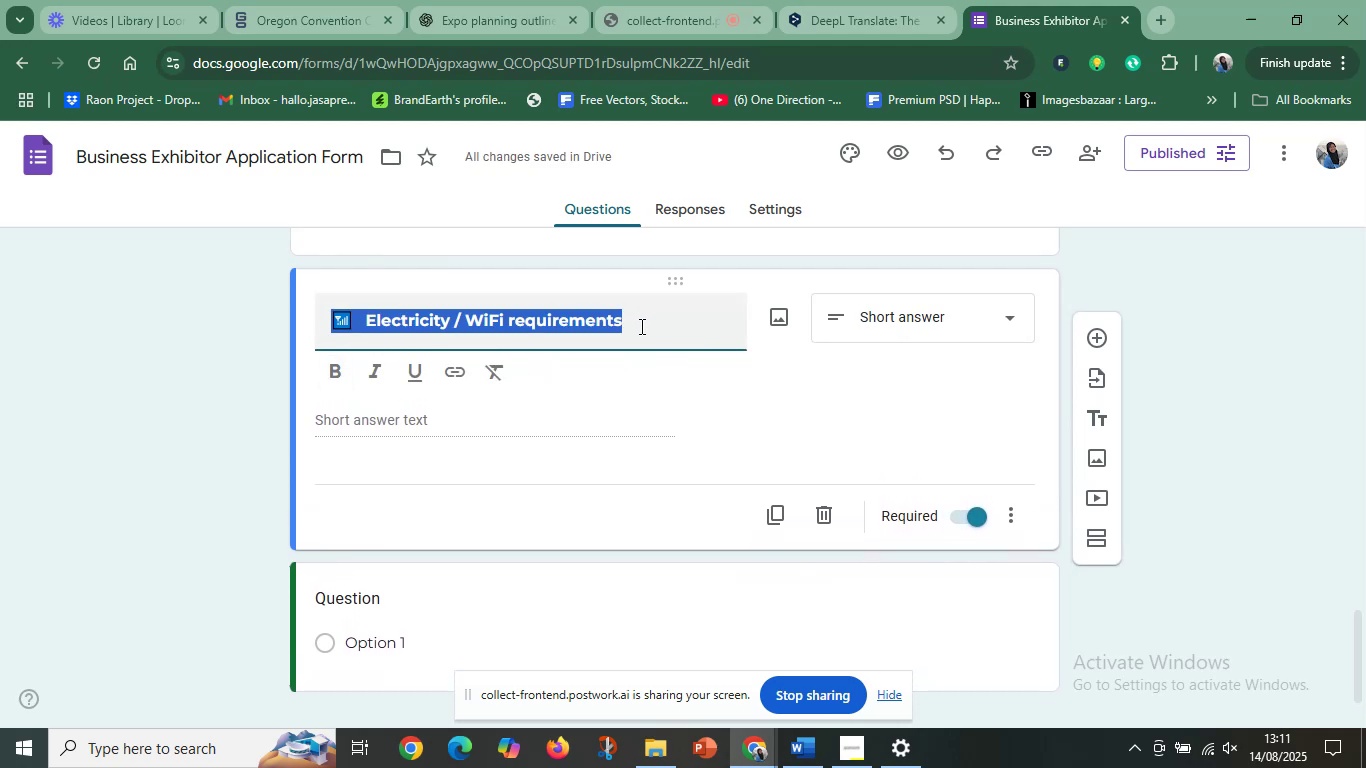 
left_click([640, 326])
 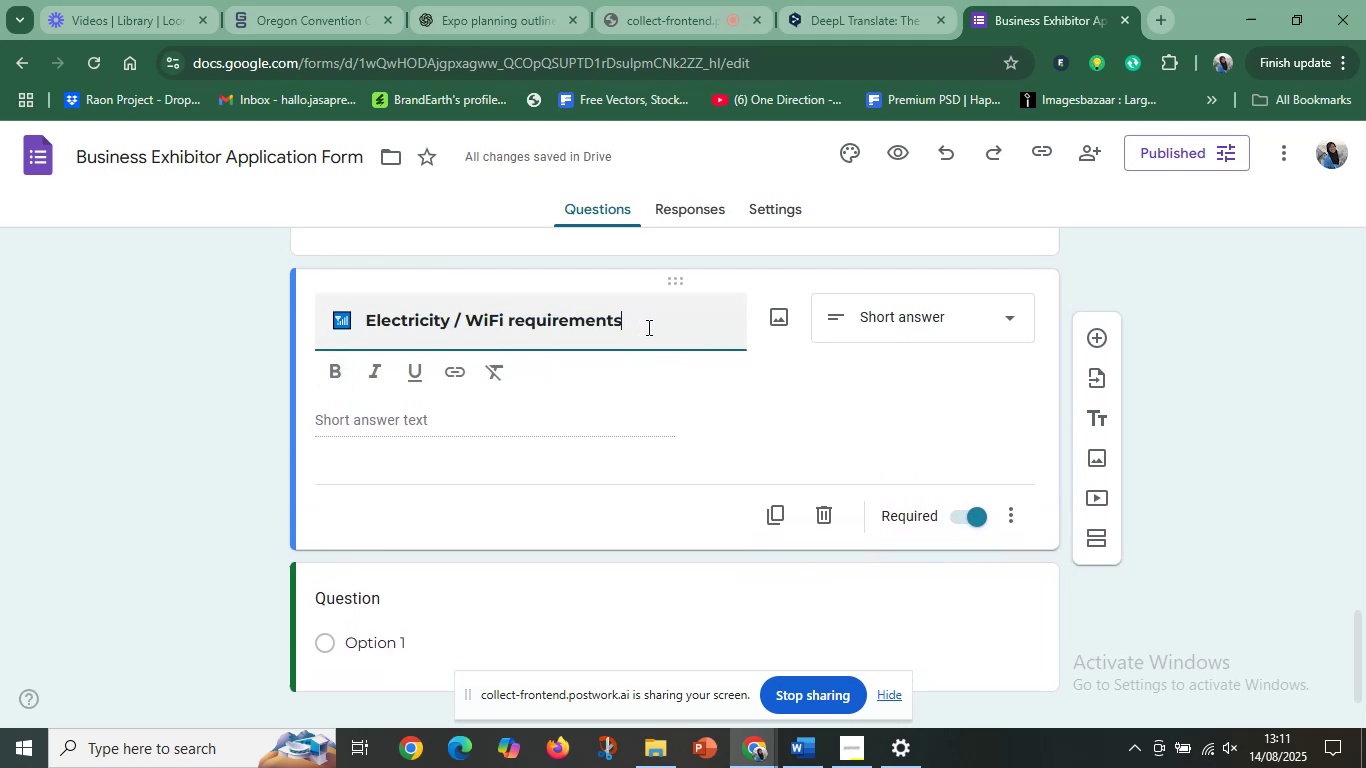 
scroll: coordinate [649, 327], scroll_direction: up, amount: 3.0
 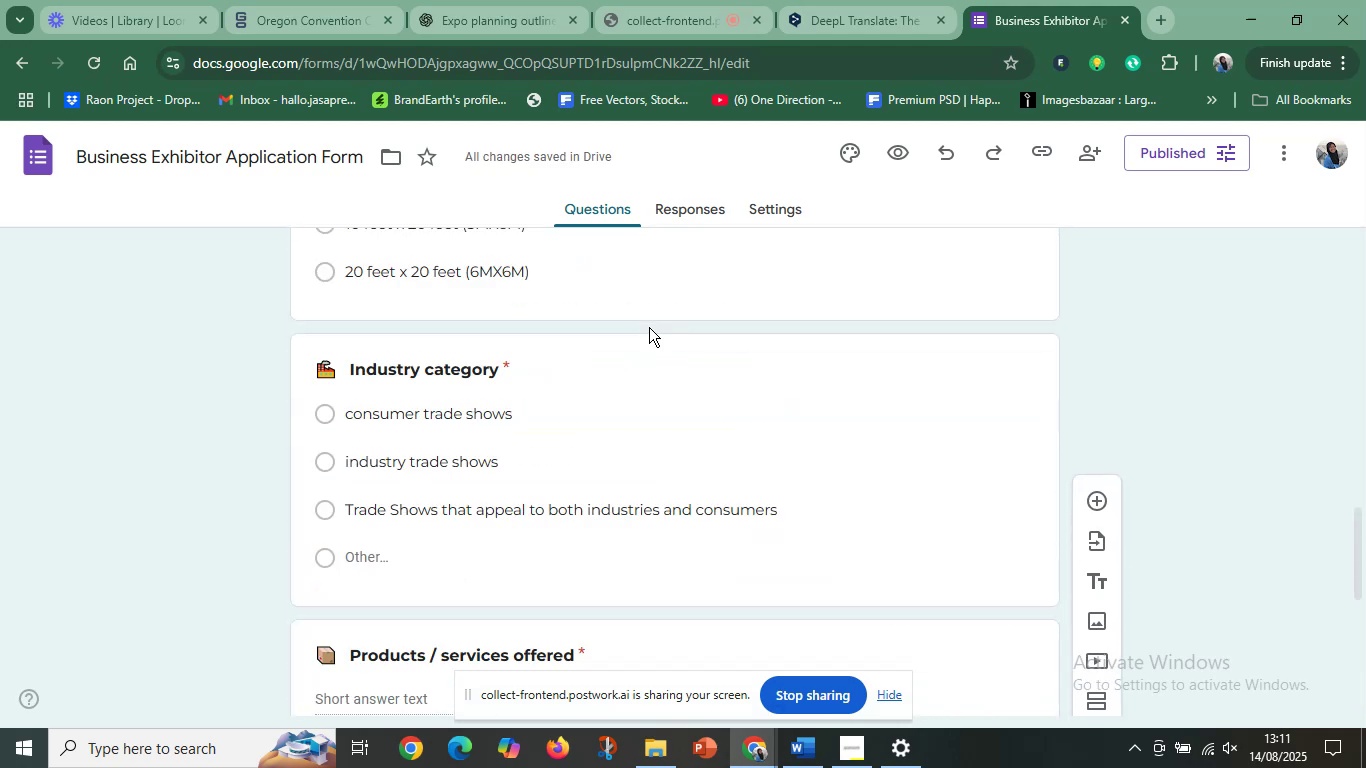 
scroll: coordinate [651, 328], scroll_direction: down, amount: 3.0
 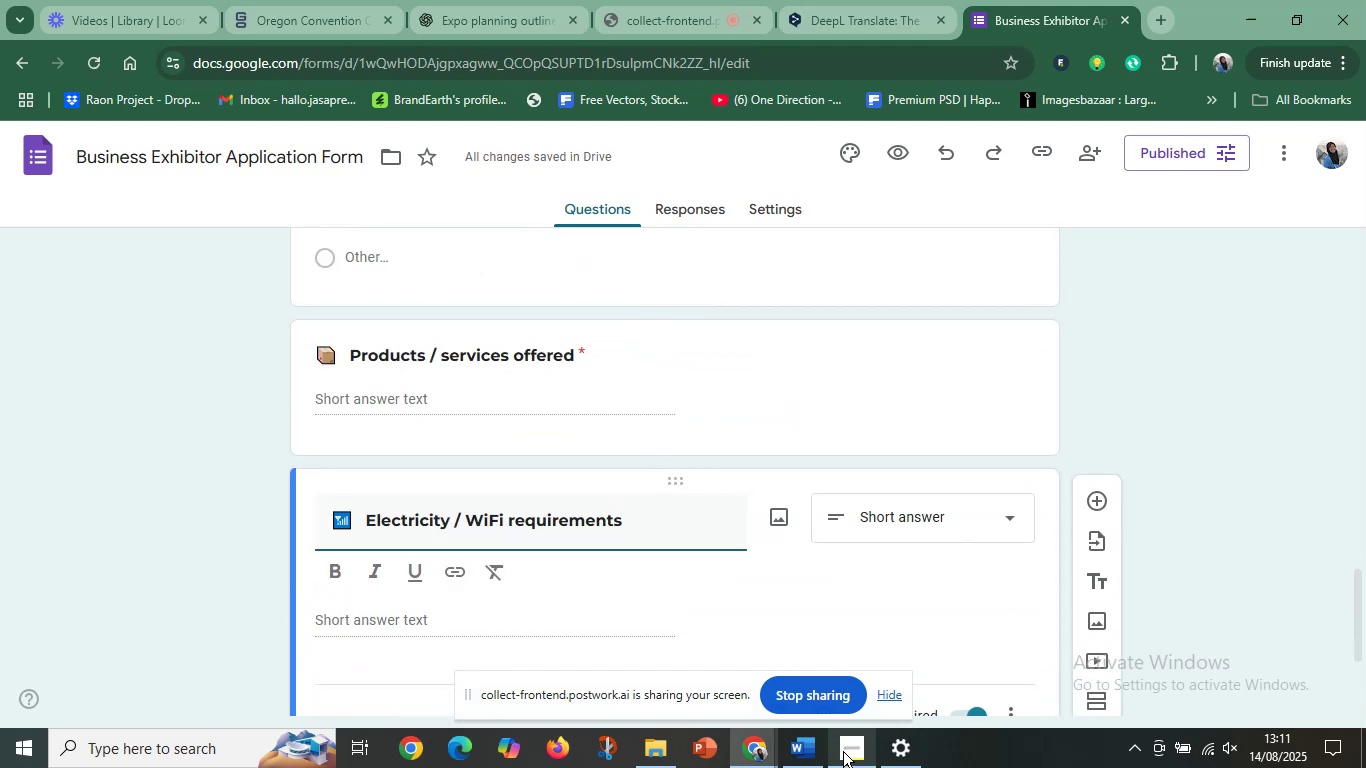 
left_click([818, 758])
 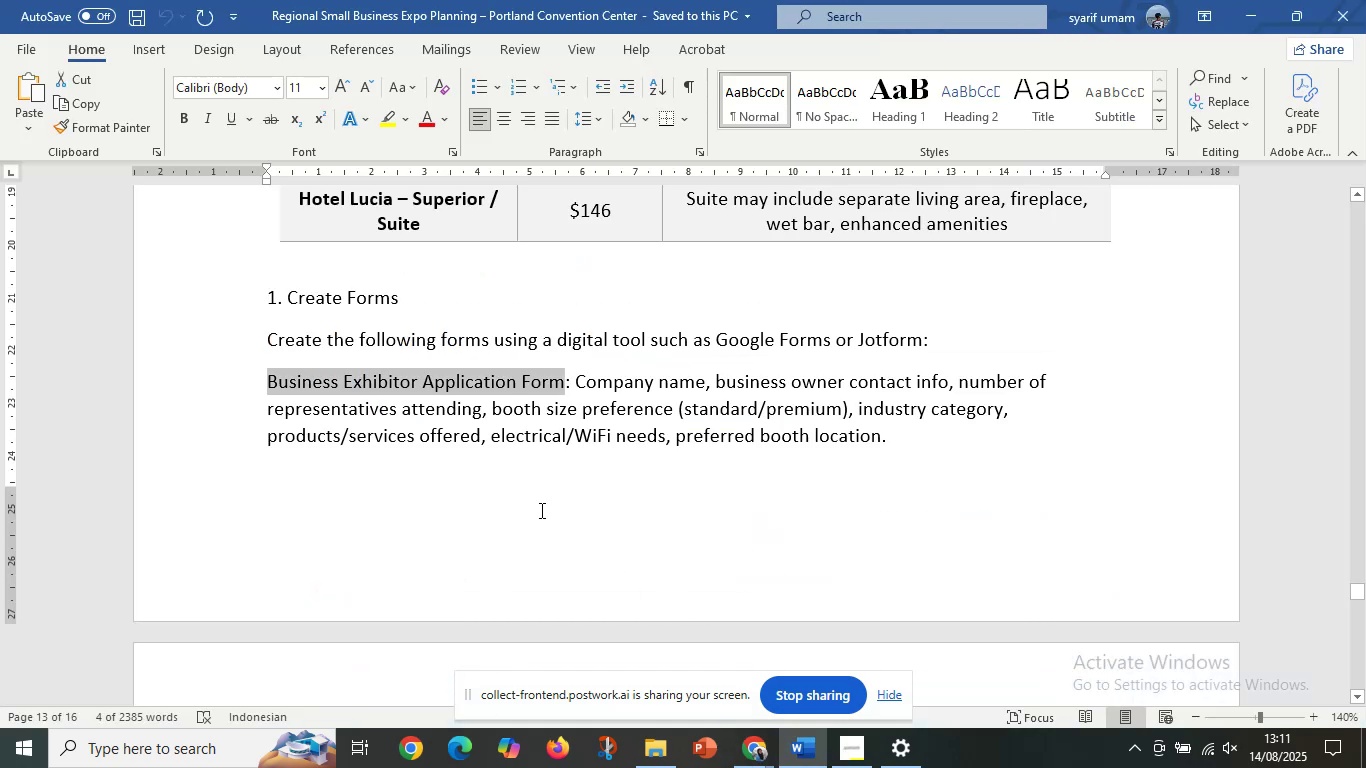 
left_click([450, 465])
 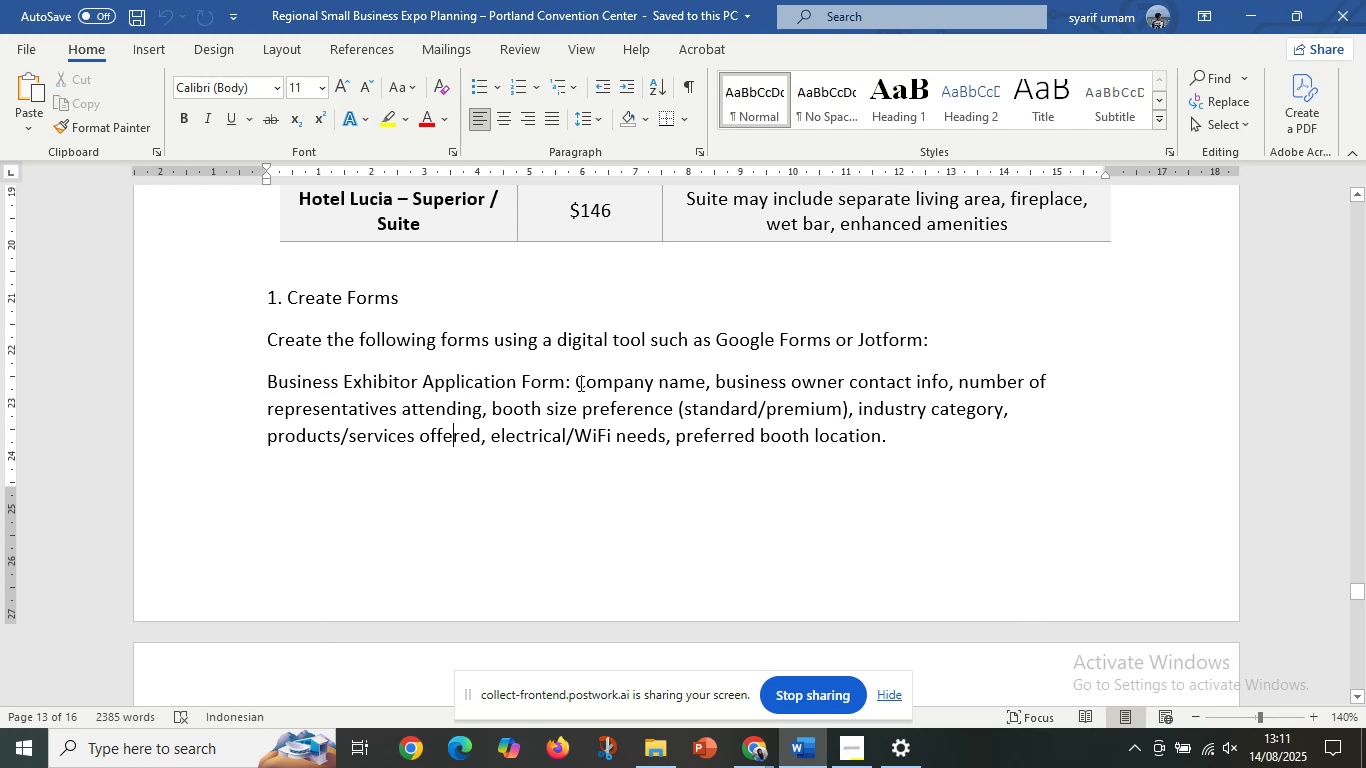 
left_click_drag(start_coordinate=[579, 383], to_coordinate=[907, 455])
 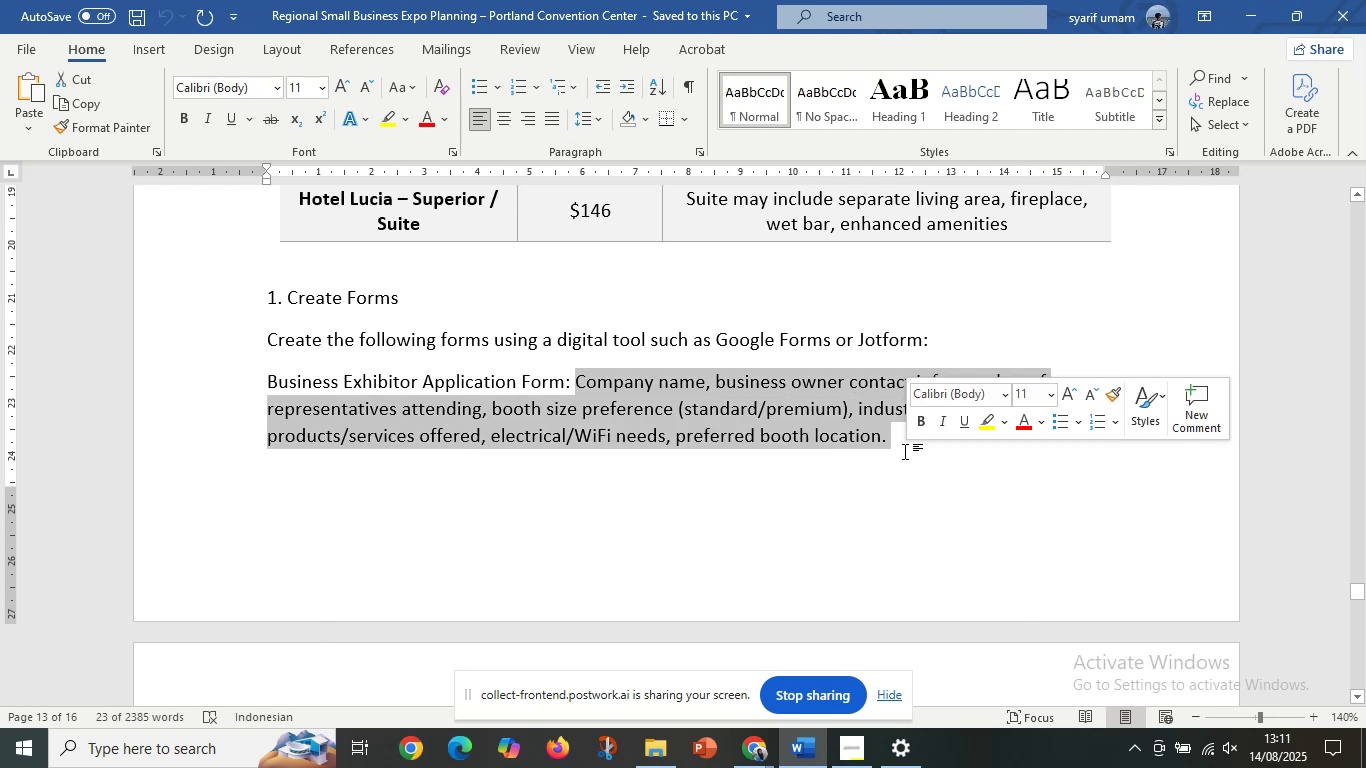 
key(Control+C)
 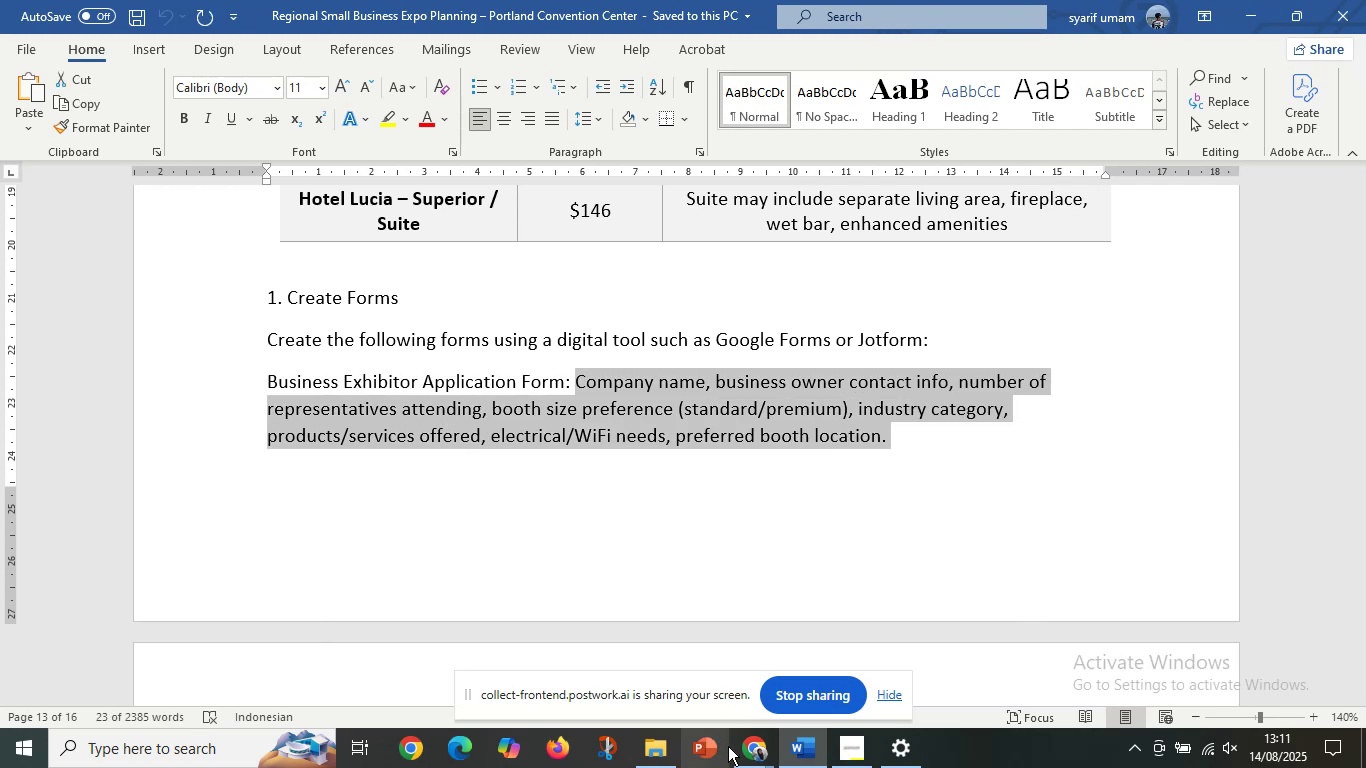 
left_click([740, 752])
 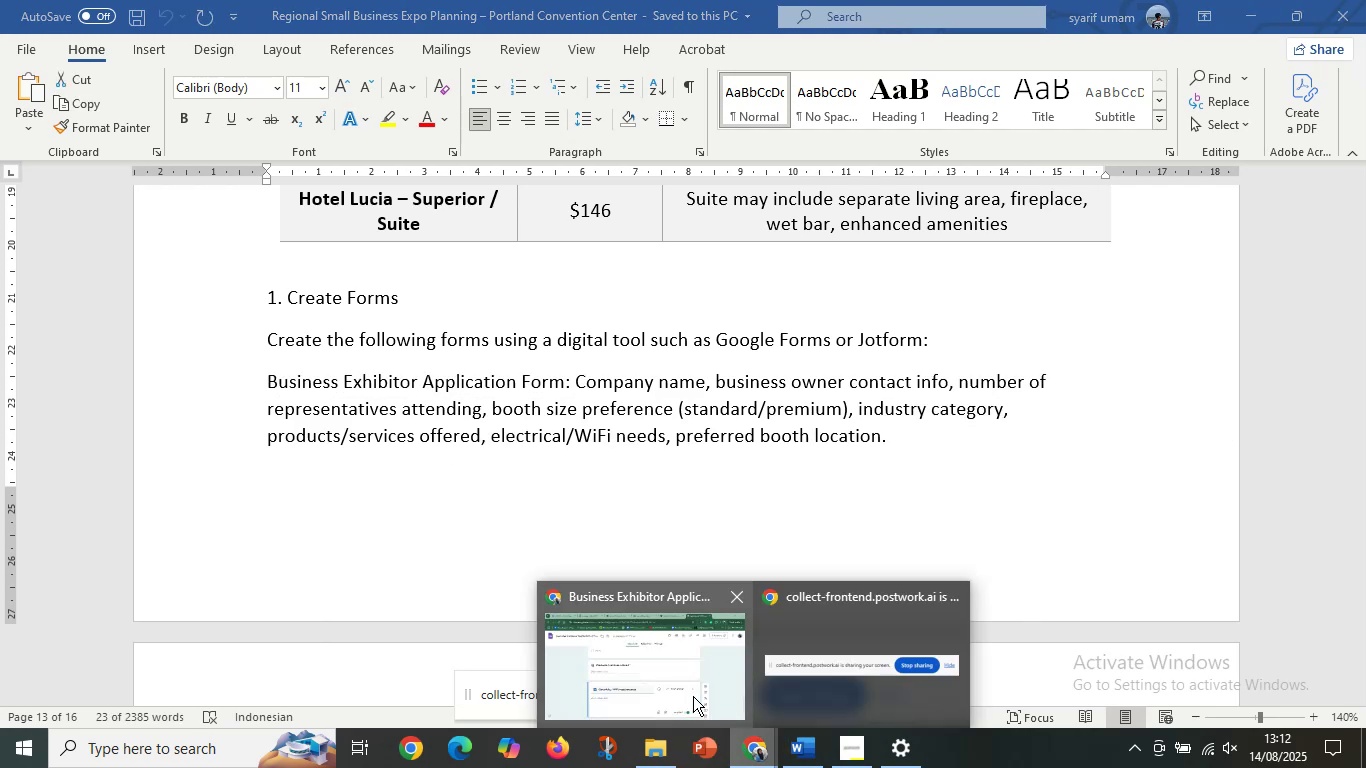 
left_click([669, 688])
 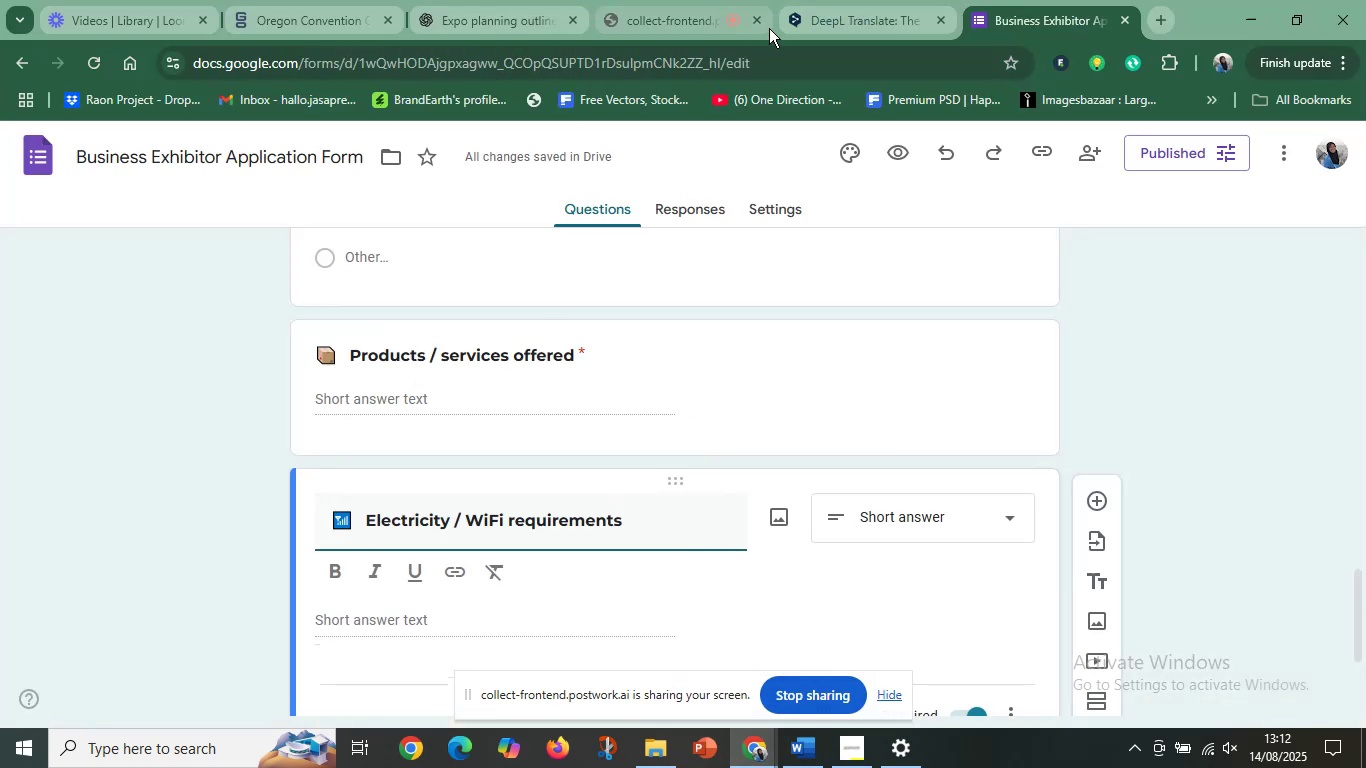 
left_click([848, 6])
 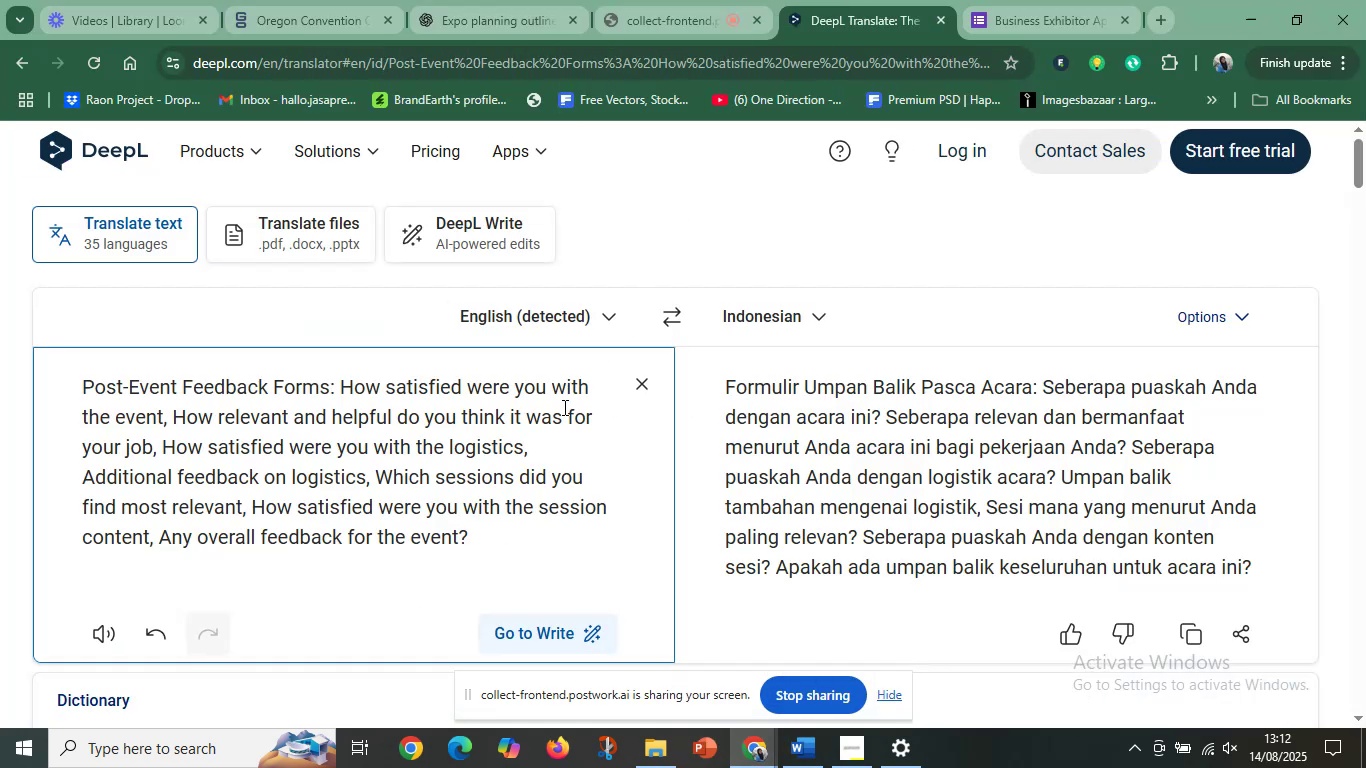 
key(Control+A)
 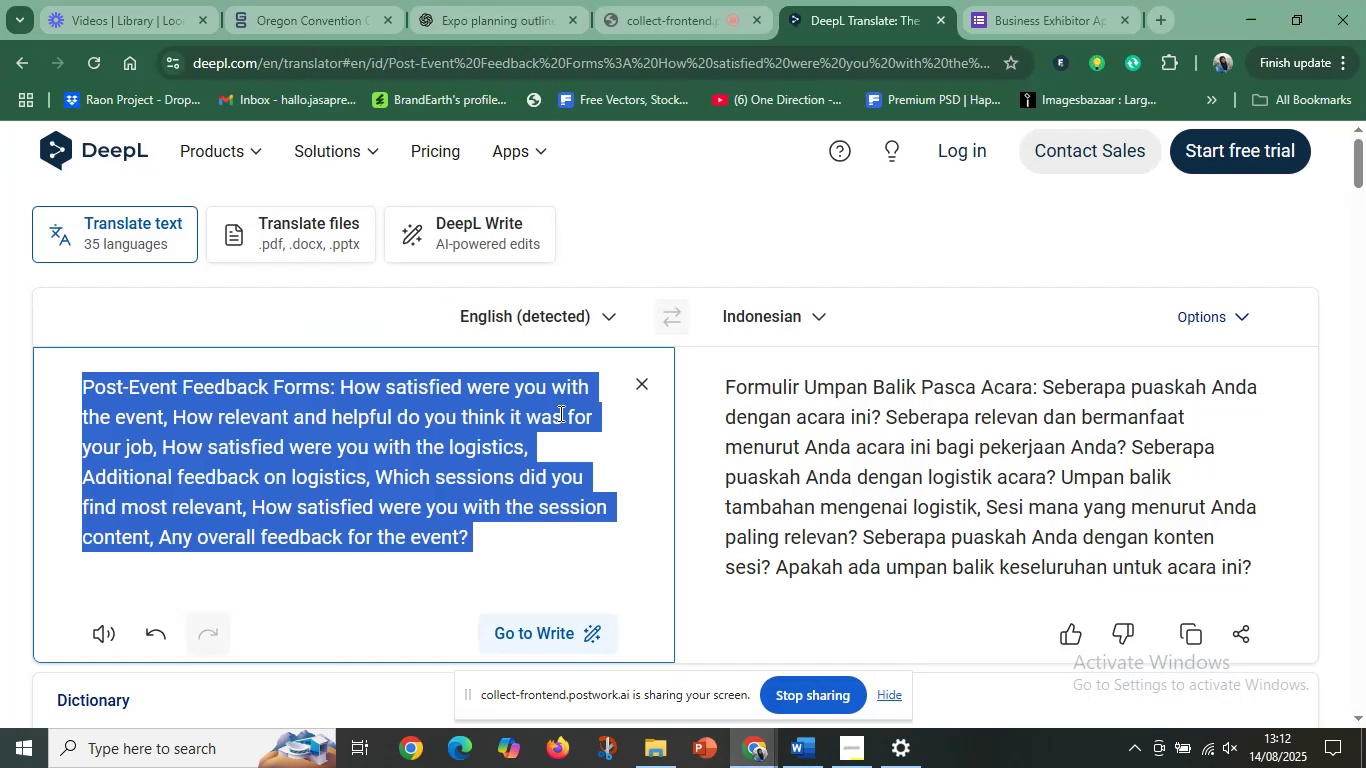 
key(Control+V)
 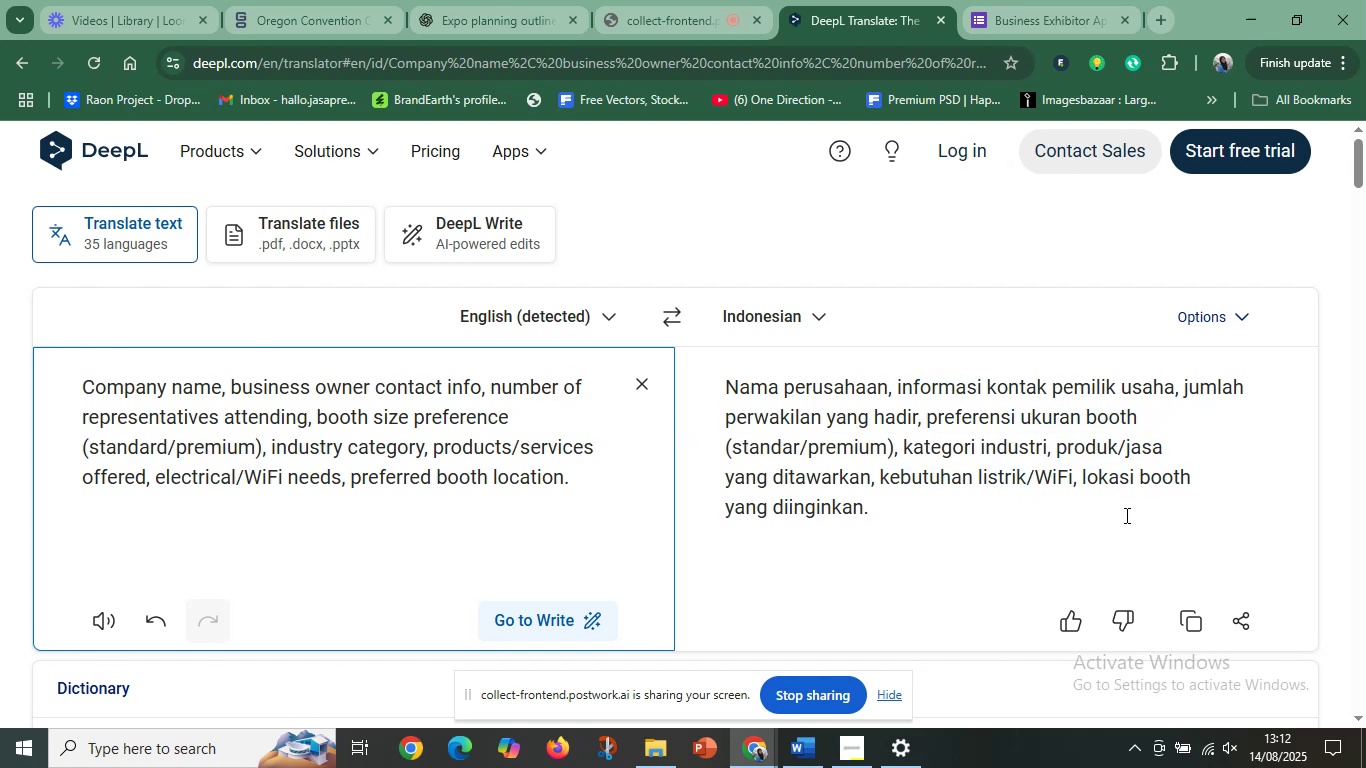 
wait(15.87)
 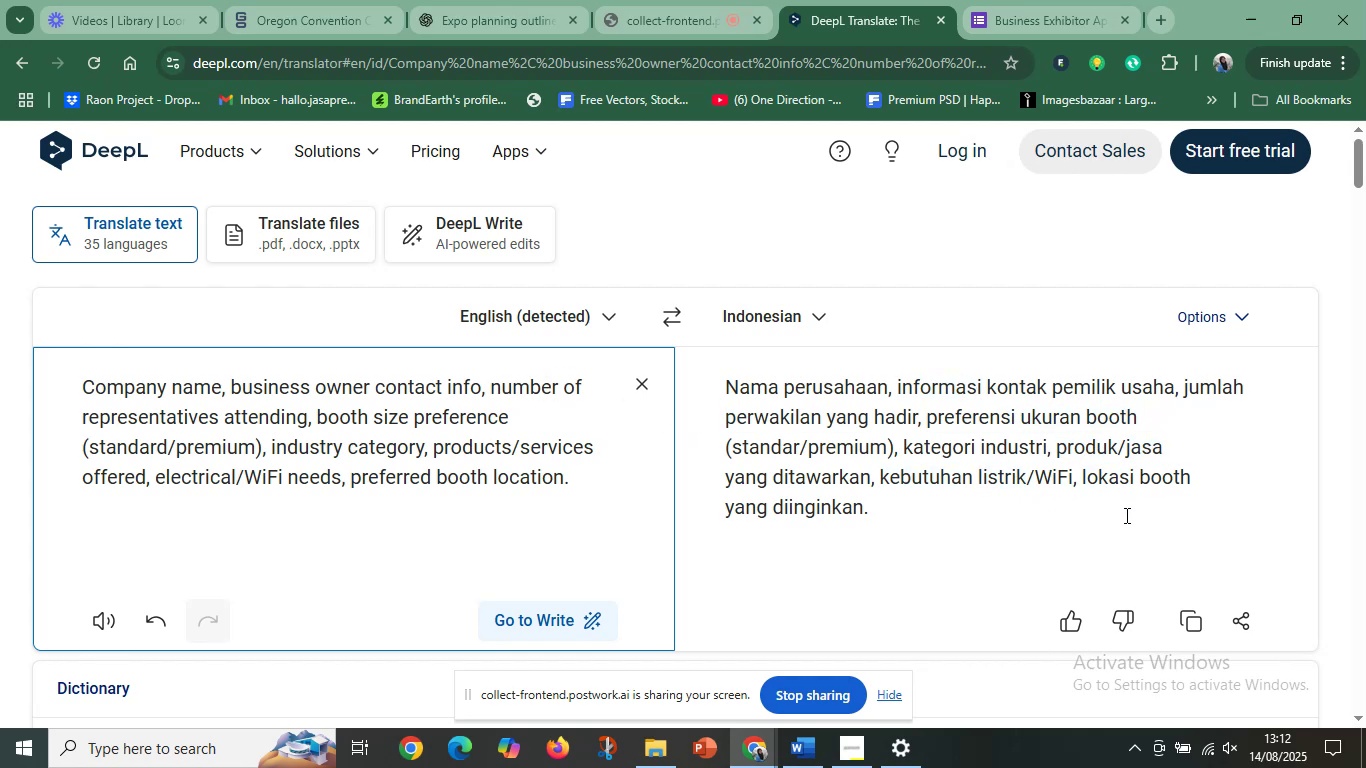 
left_click([1081, 487])
 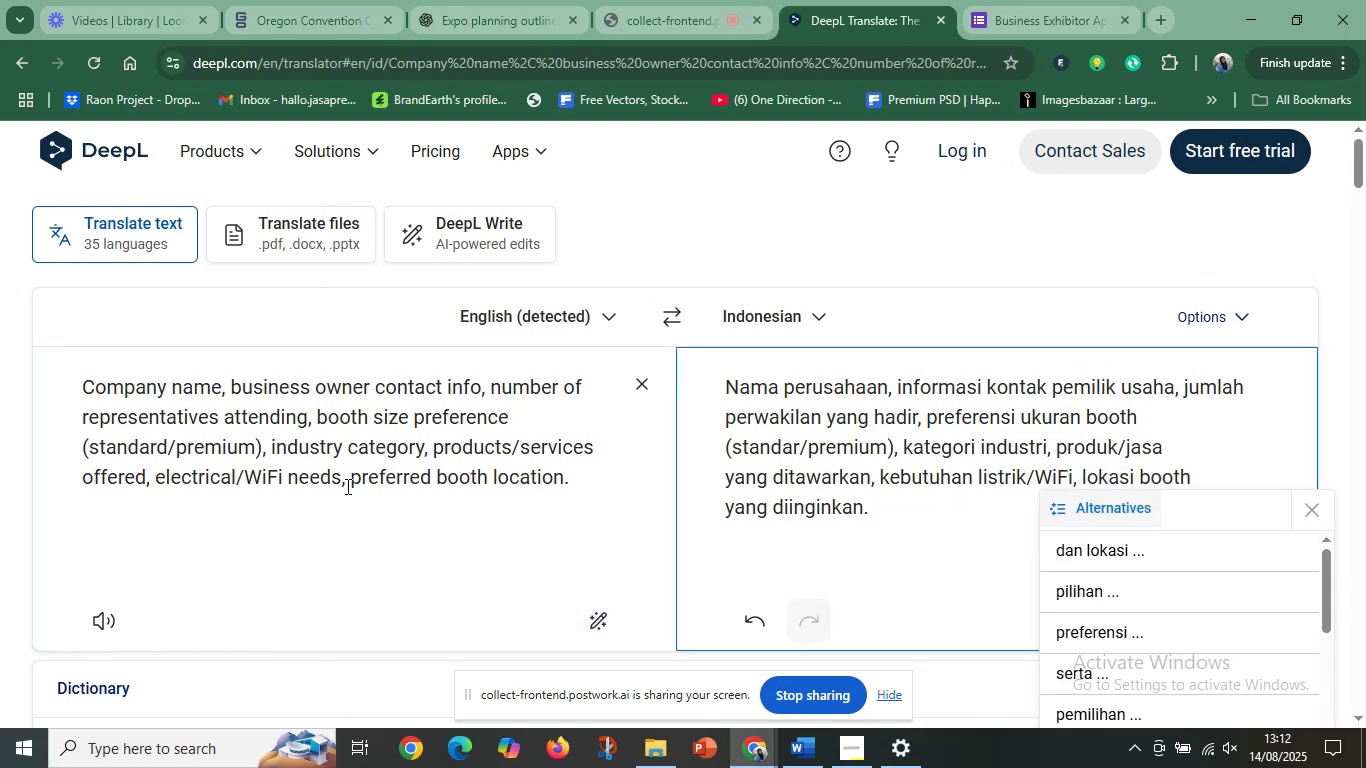 
left_click_drag(start_coordinate=[350, 483], to_coordinate=[569, 475])
 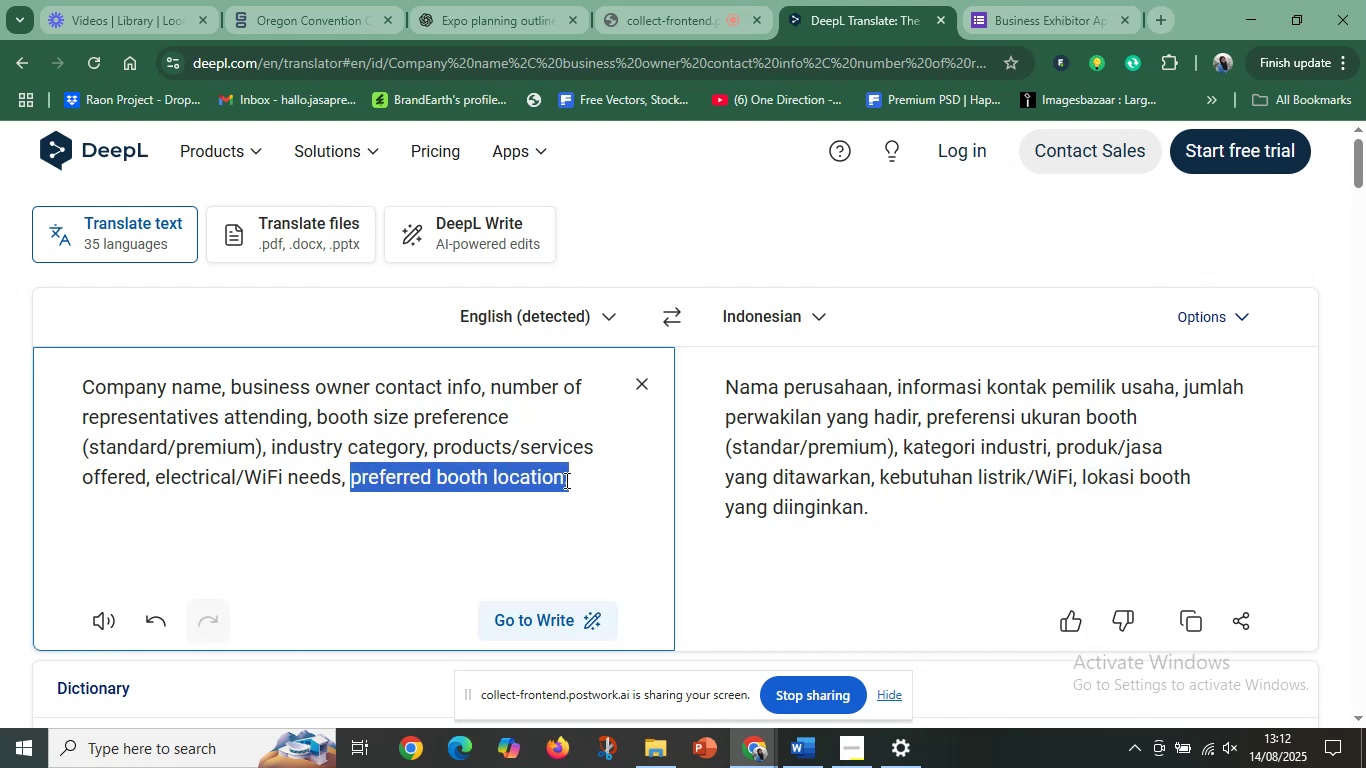 
left_click([565, 480])
 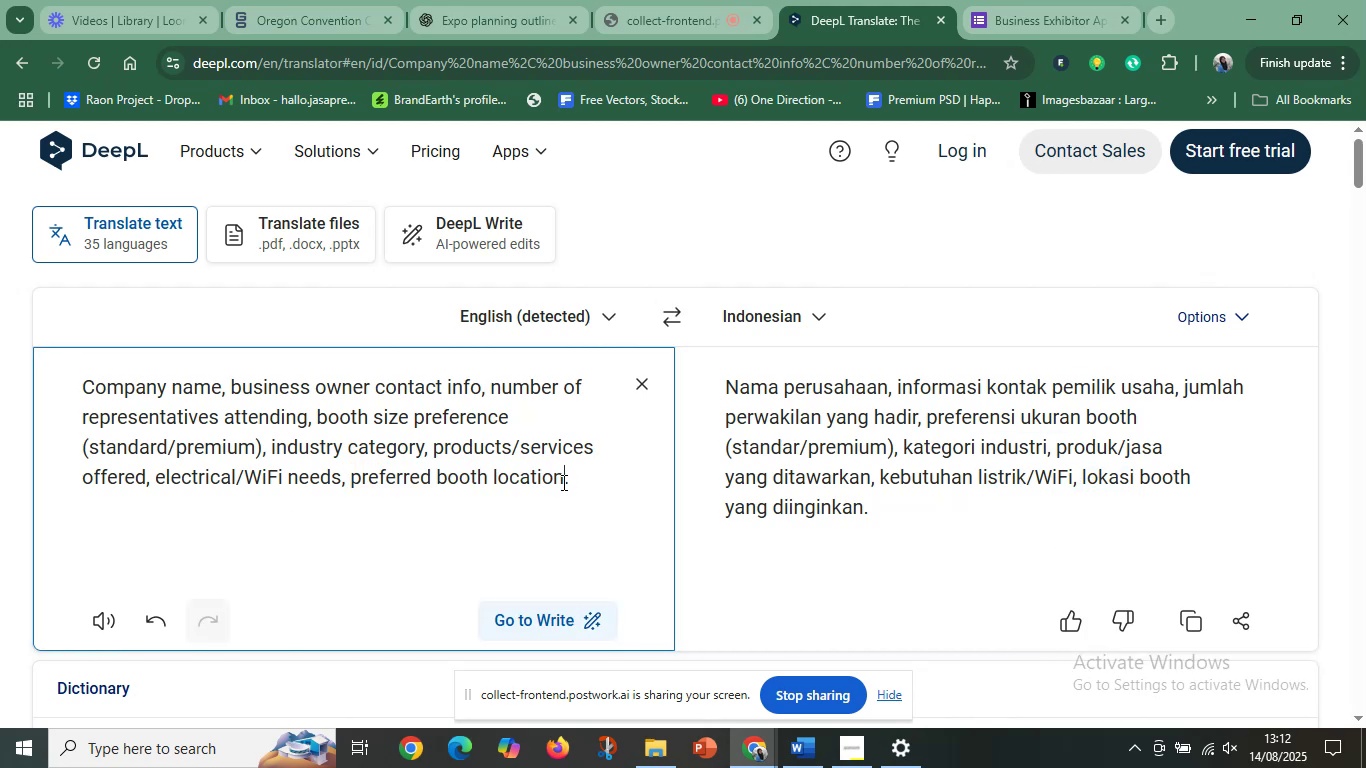 
left_click_drag(start_coordinate=[563, 481], to_coordinate=[355, 482])
 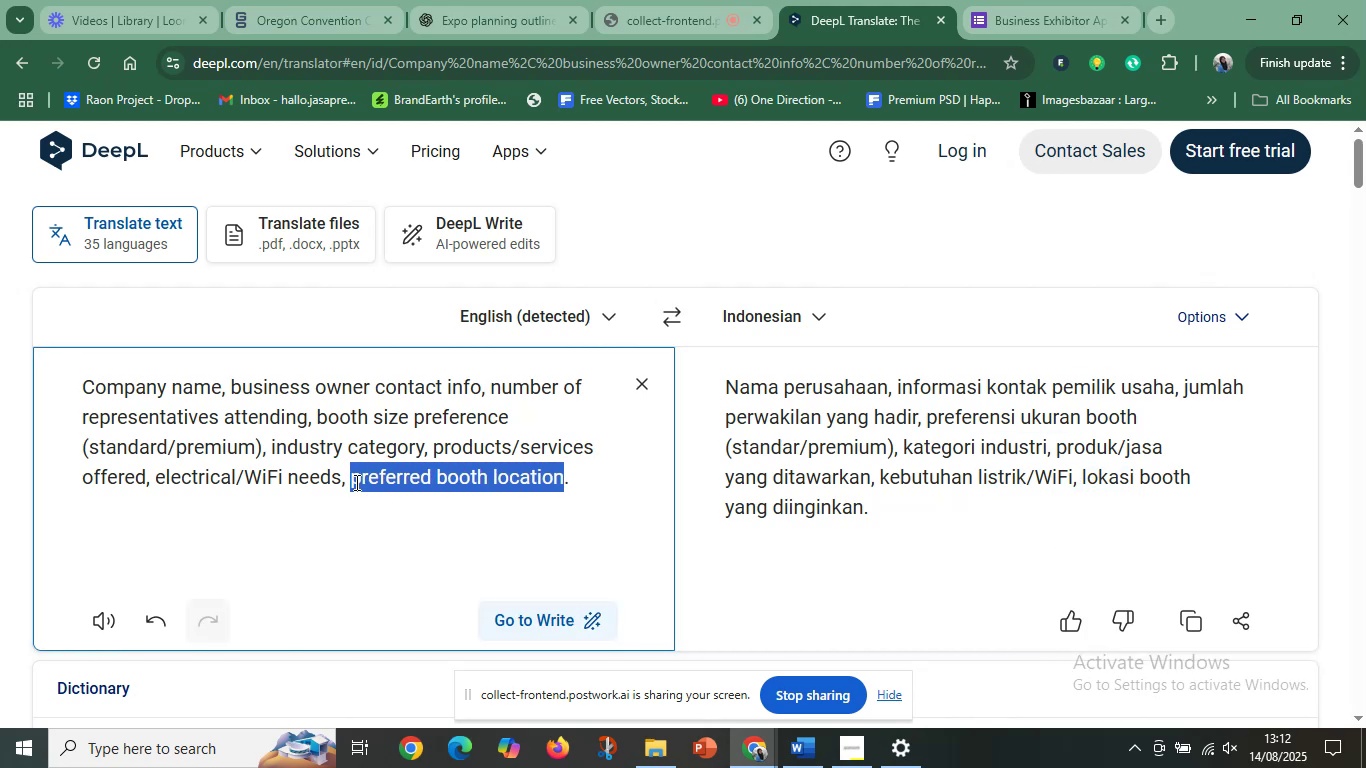 
key(Control+C)
 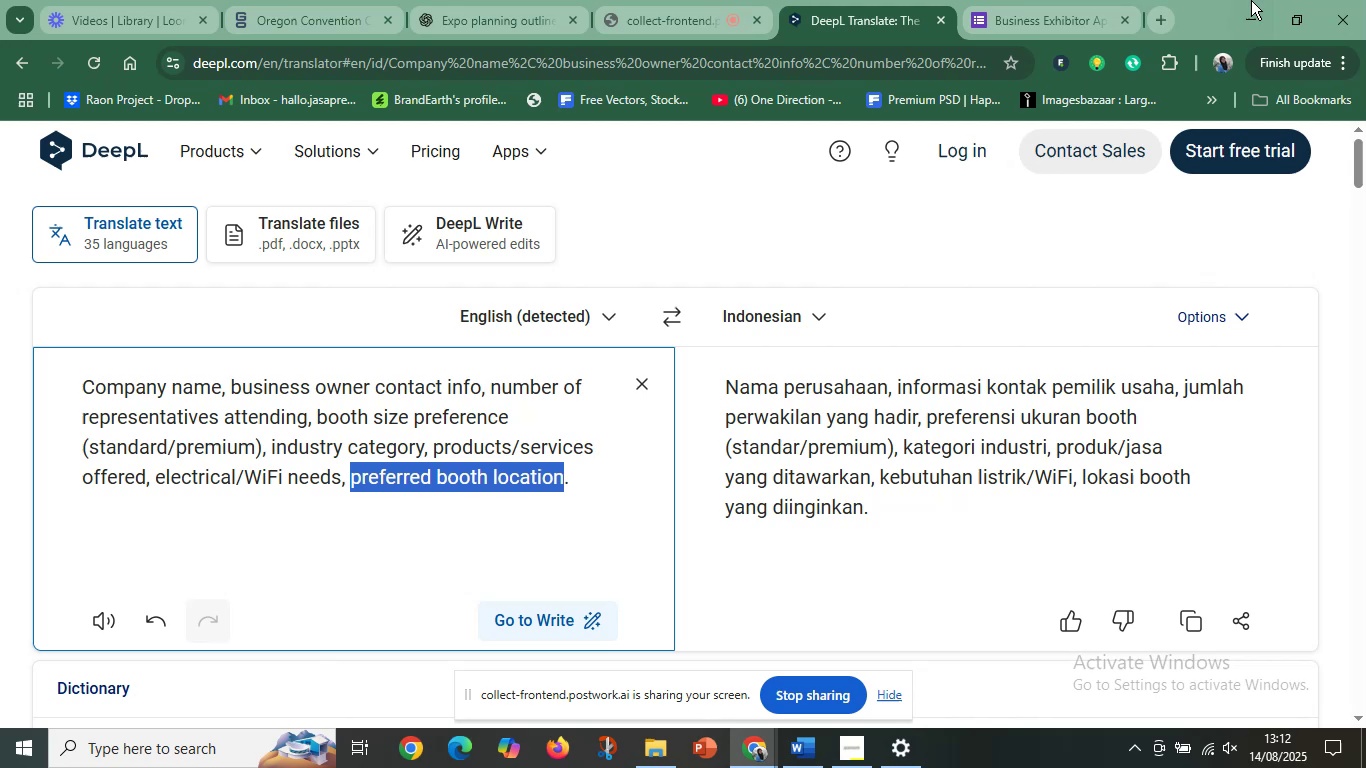 
left_click([1251, 0])
 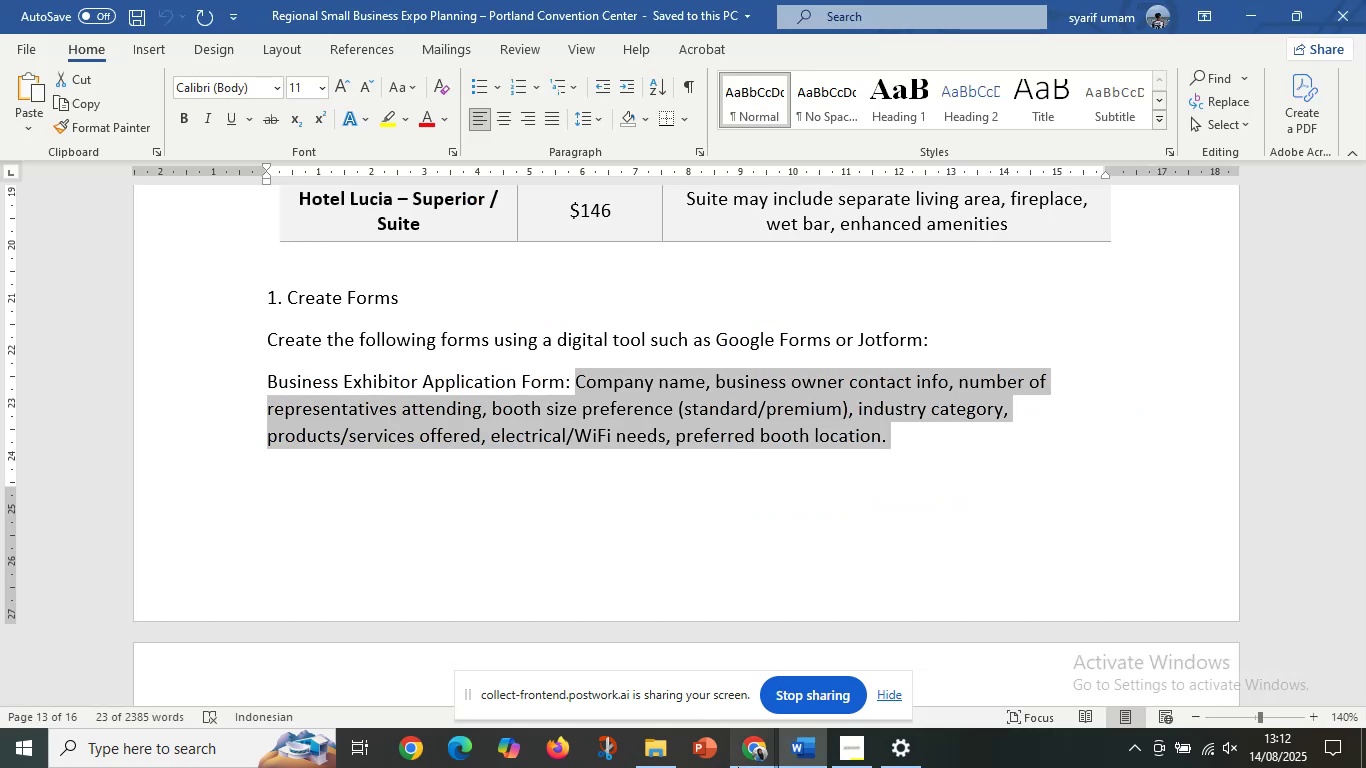 
left_click([759, 758])
 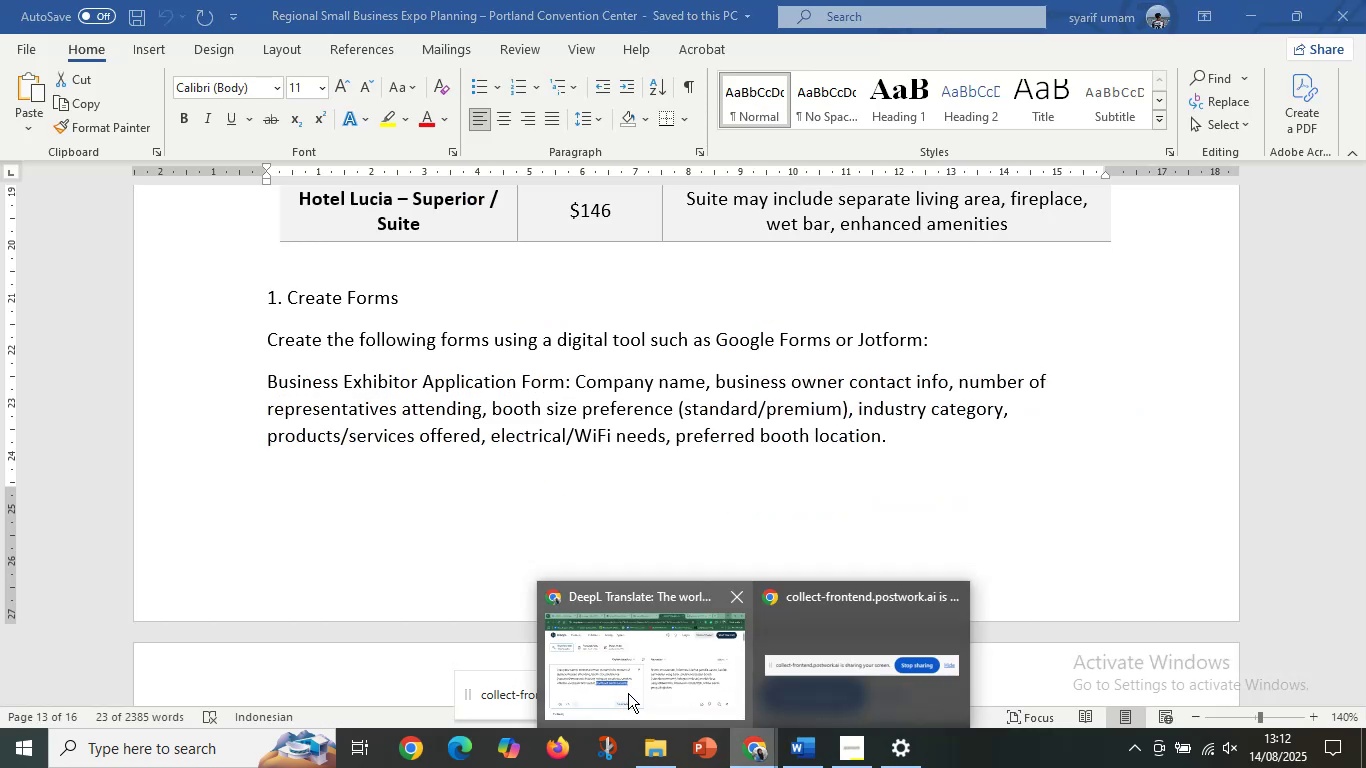 
left_click([629, 692])
 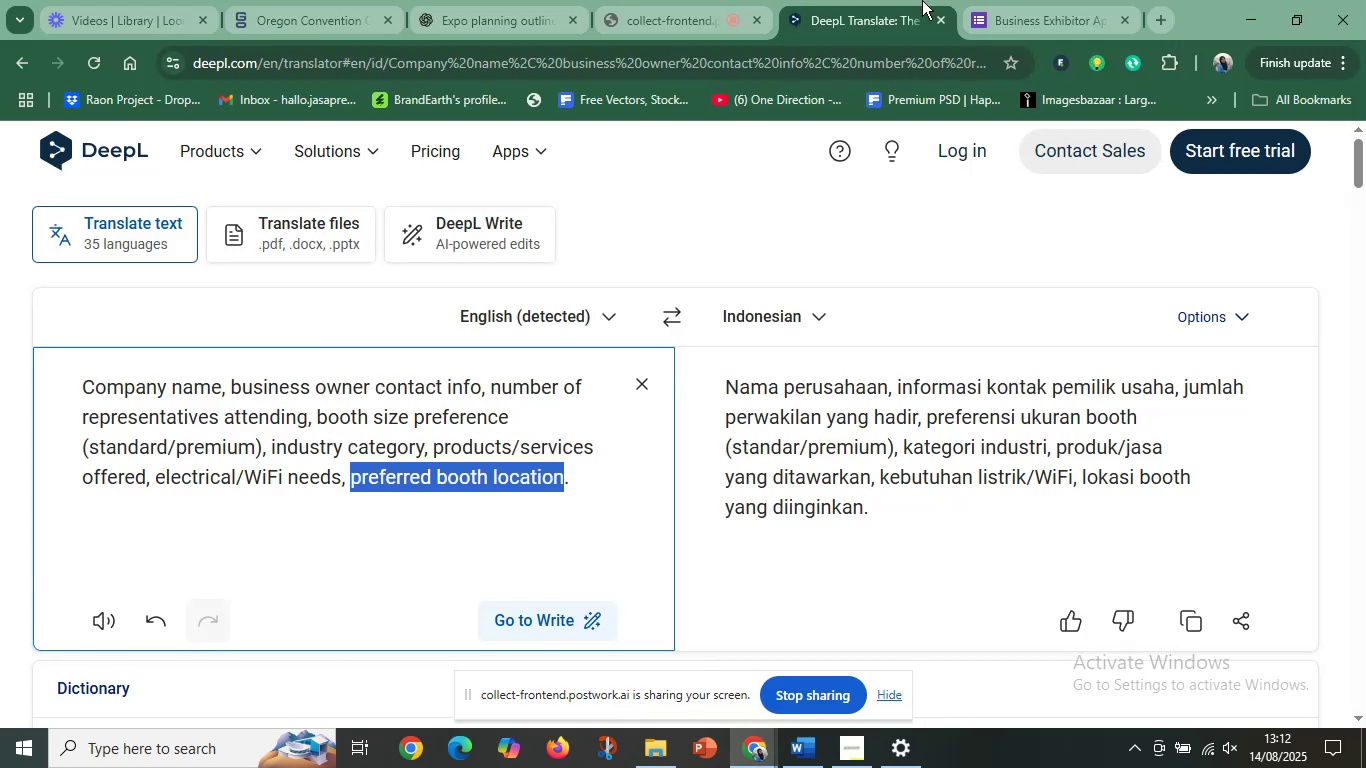 
left_click([973, 0])
 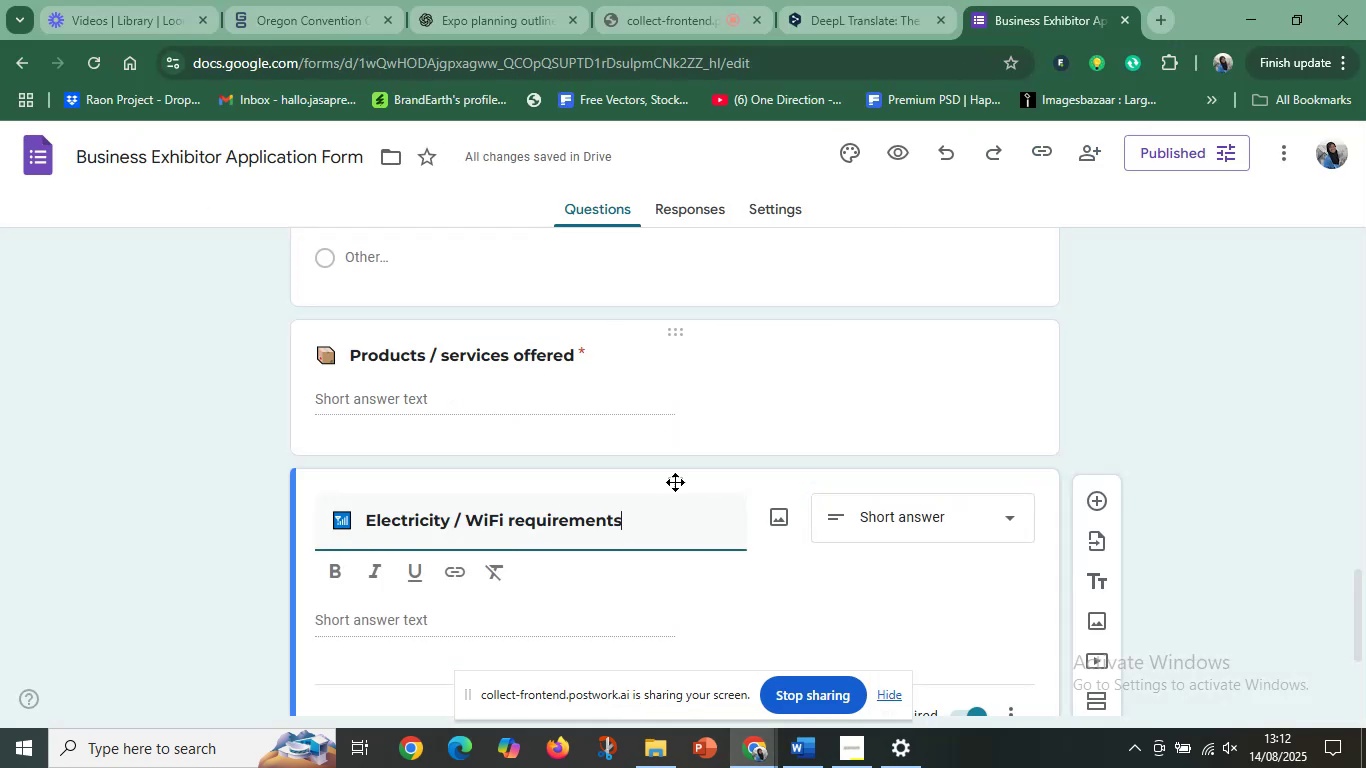 
scroll: coordinate [633, 529], scroll_direction: down, amount: 6.0
 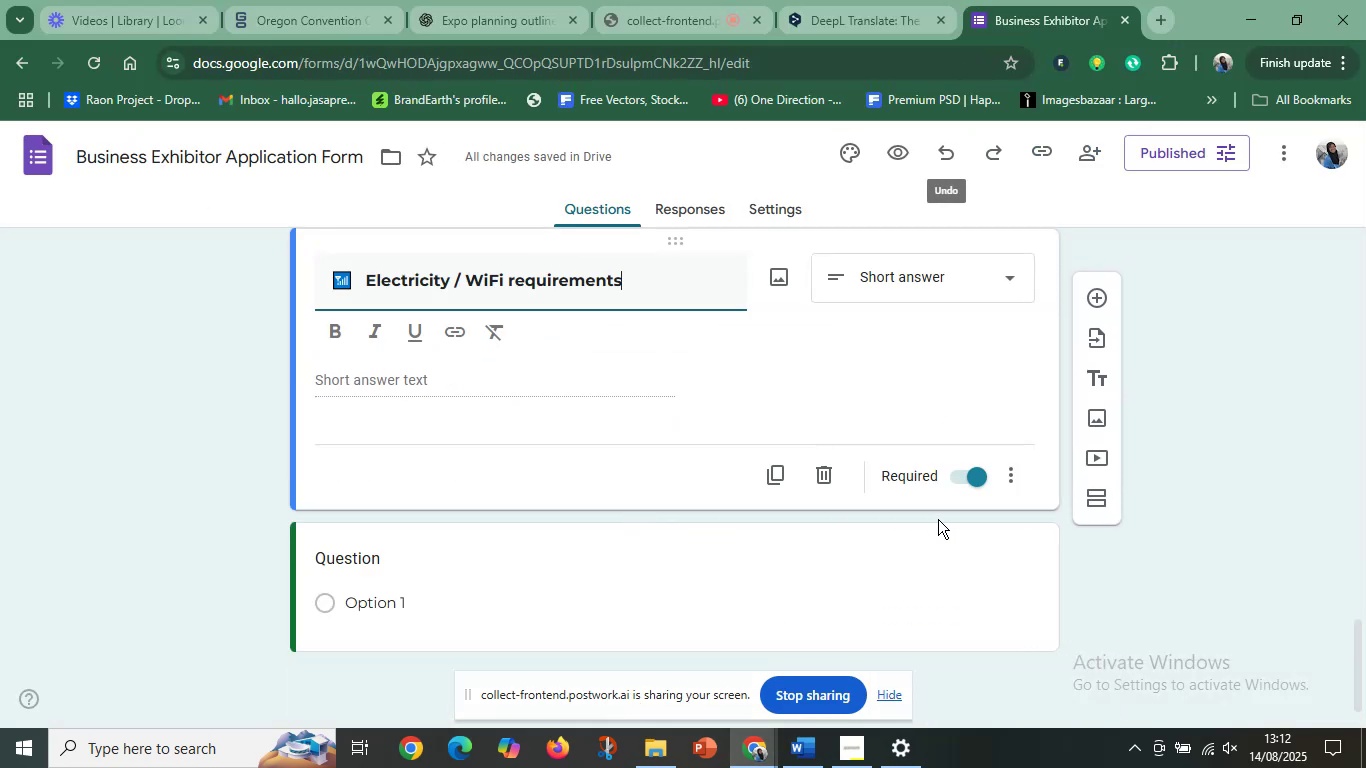 
left_click([938, 519])
 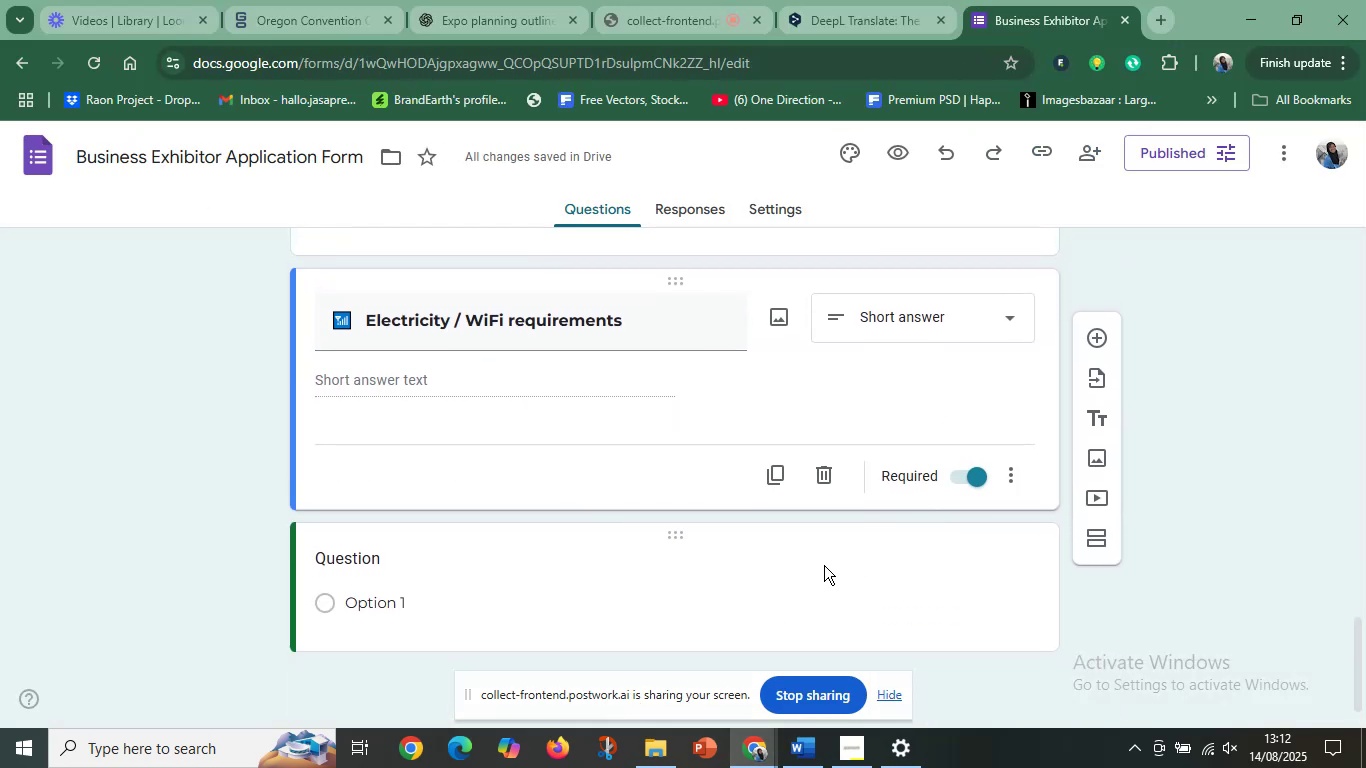 
left_click([803, 571])
 